 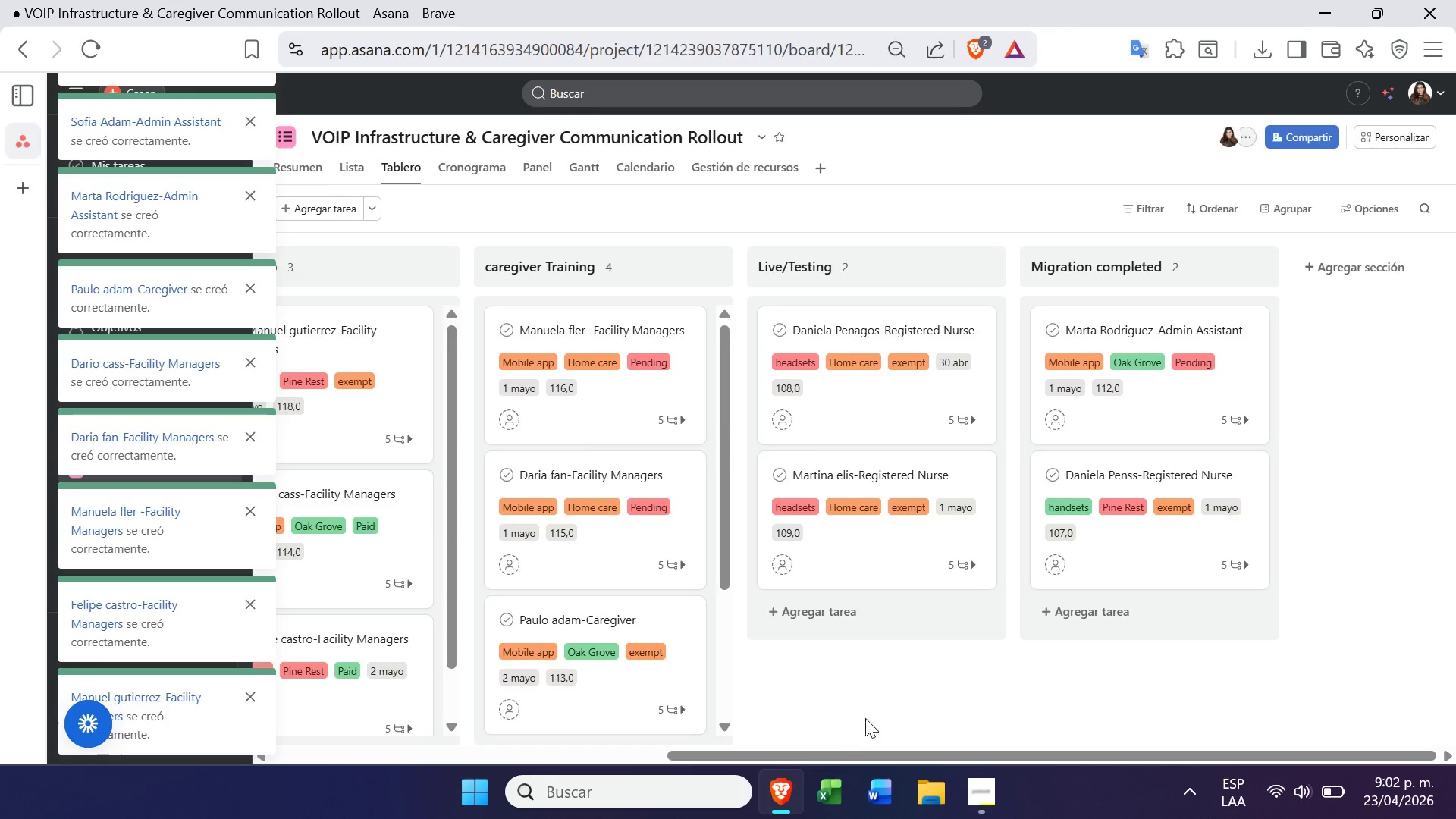 
left_click([1377, 129])
 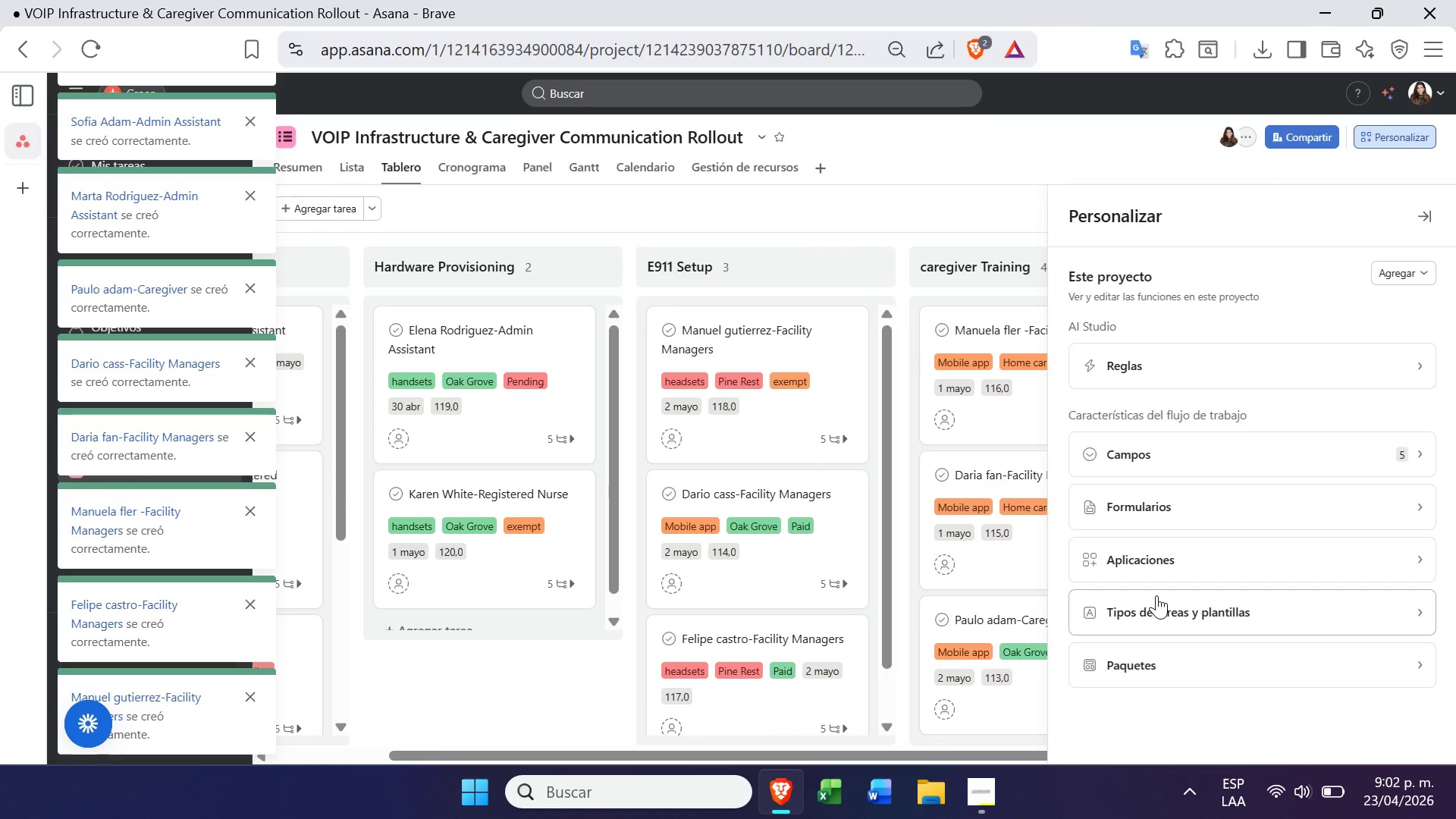 
left_click([1162, 353])
 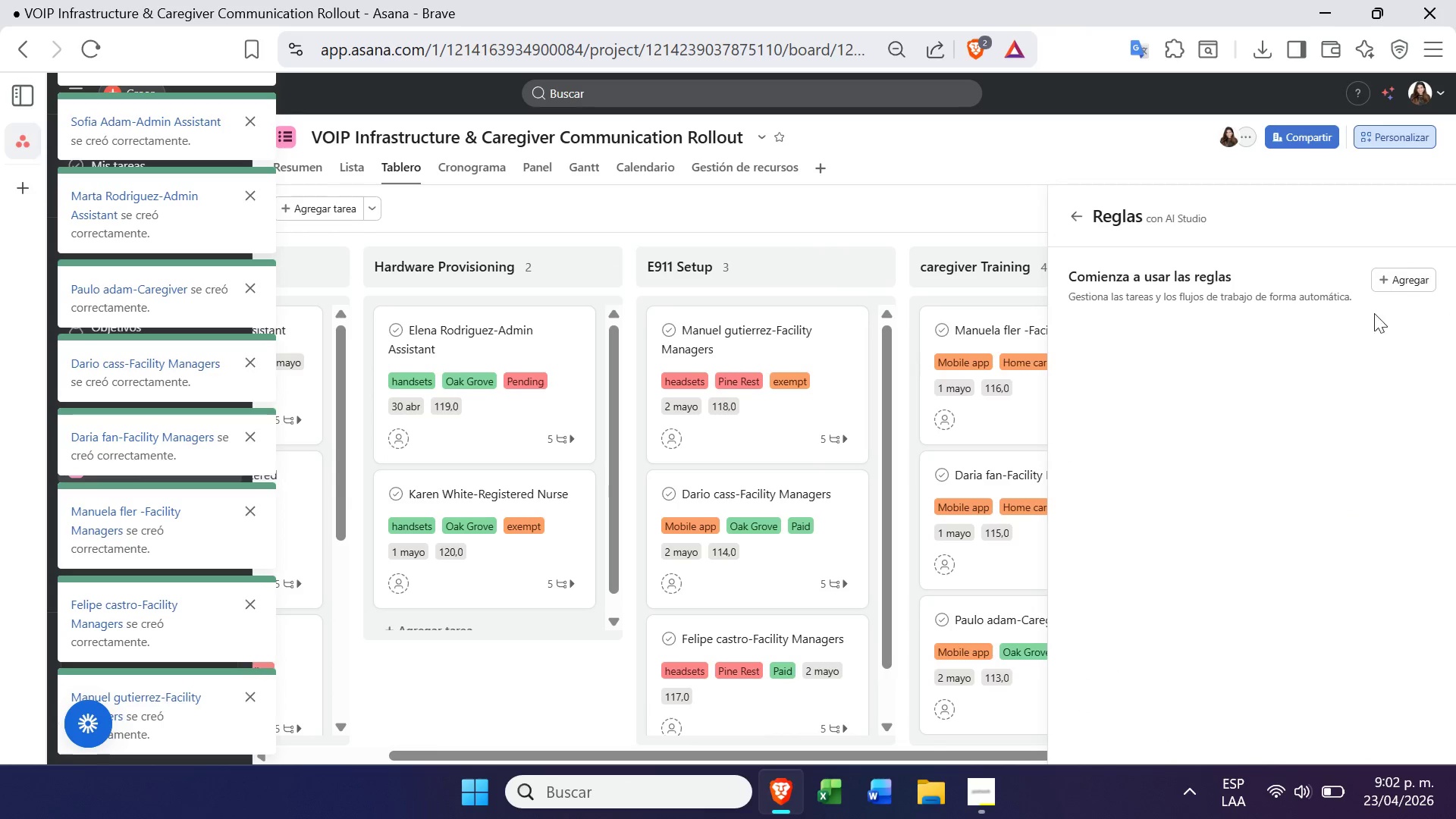 
left_click([1410, 287])
 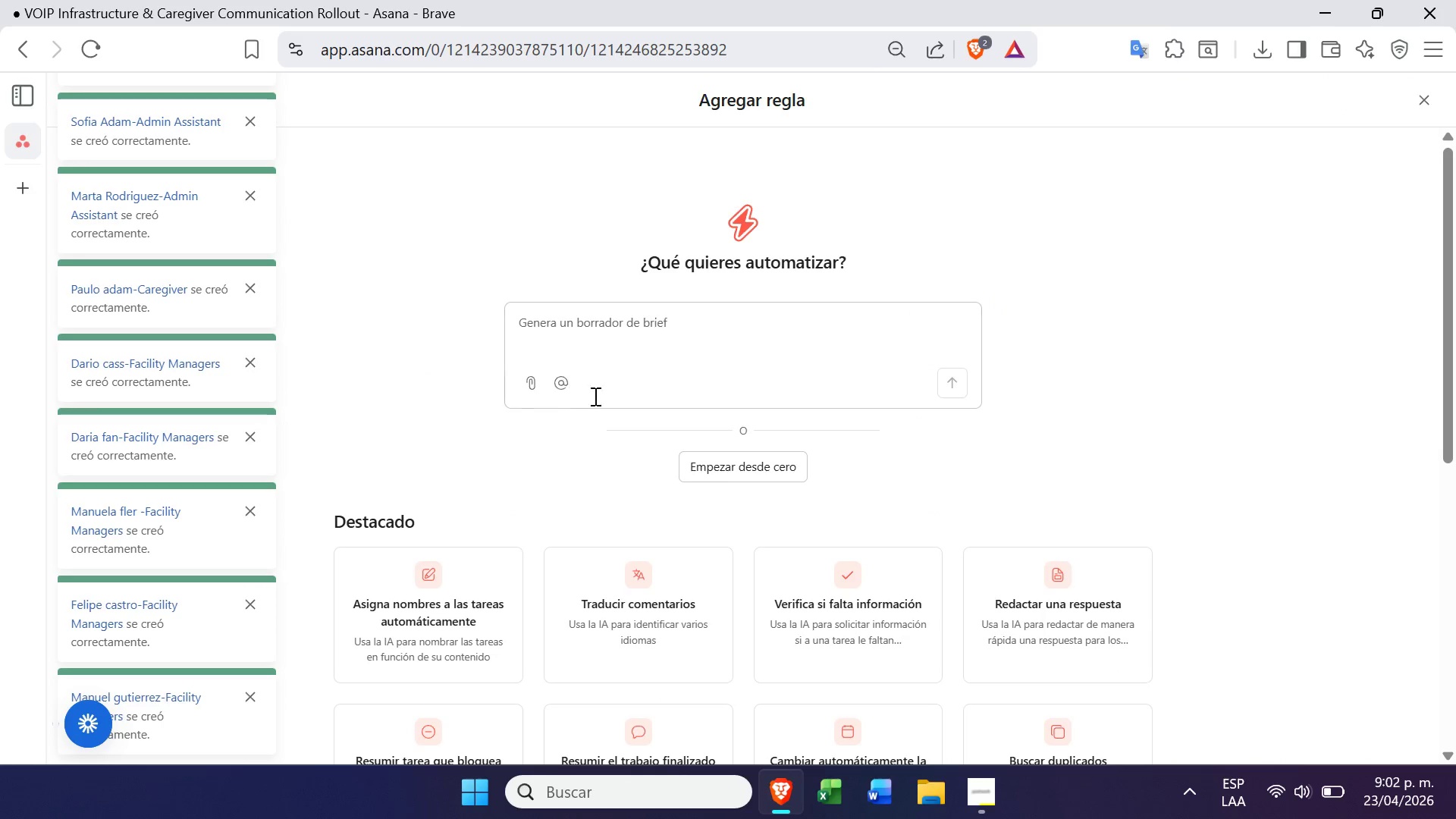 
left_click([714, 462])
 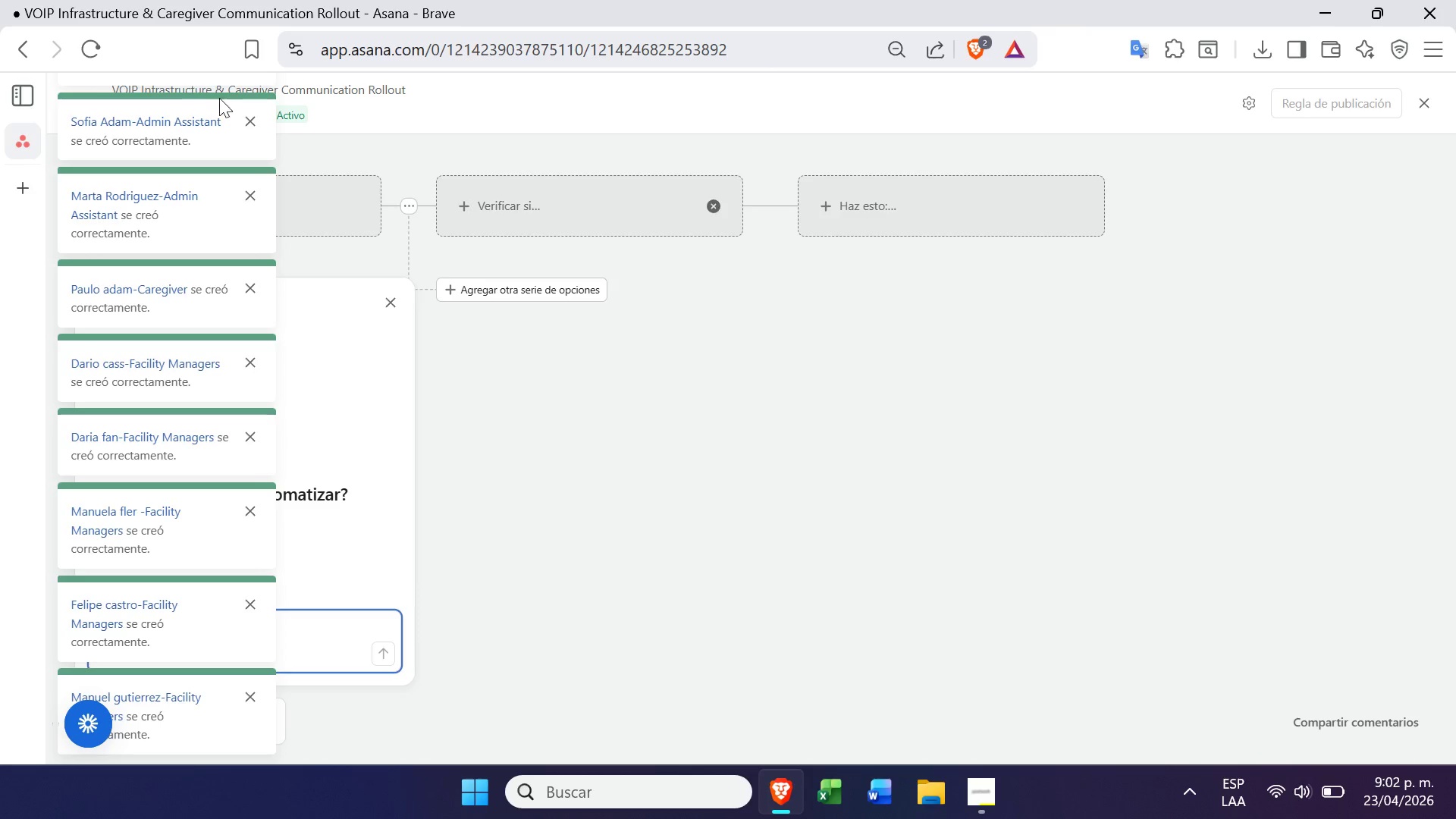 
left_click([247, 123])
 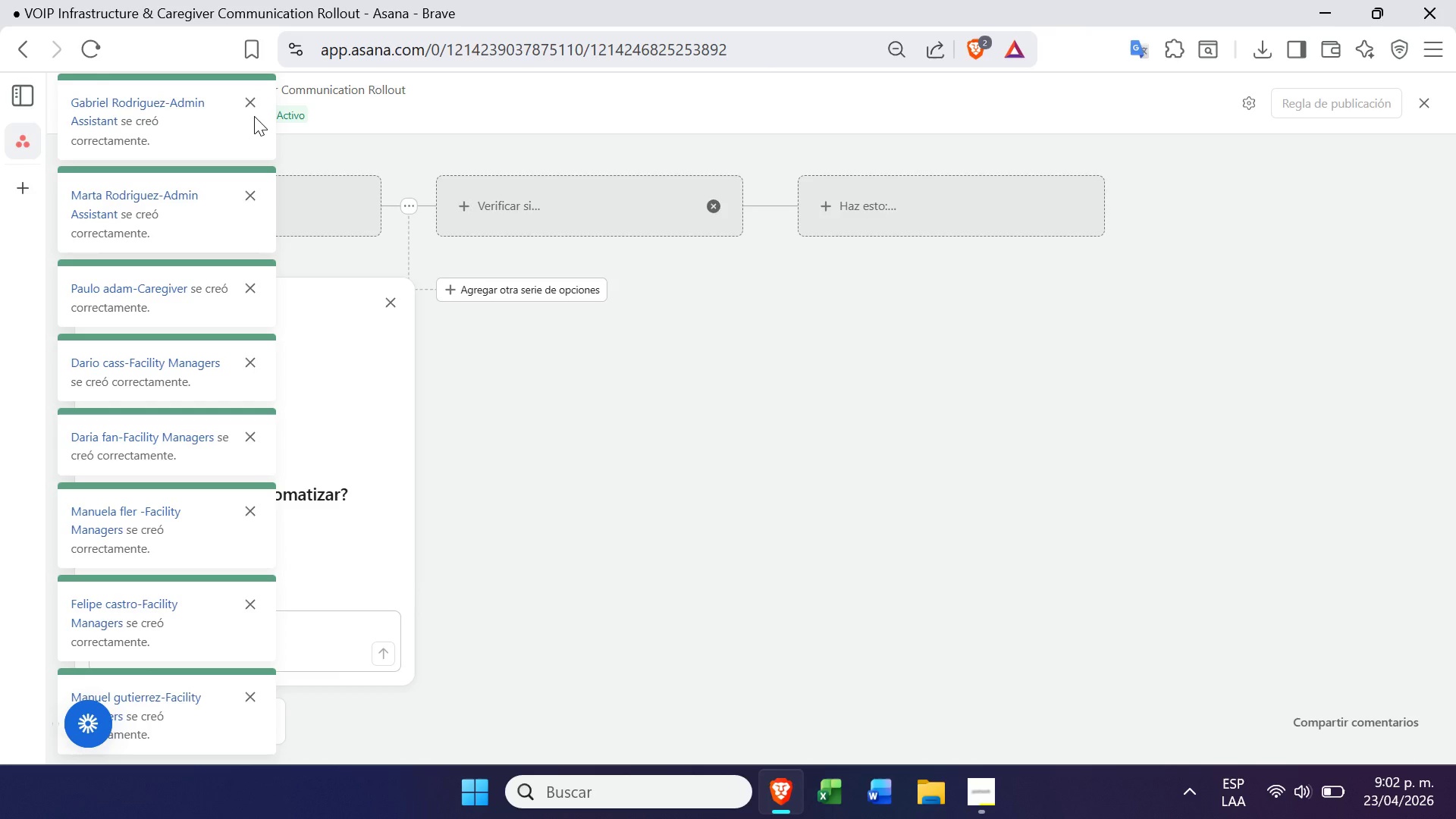 
double_click([254, 116])
 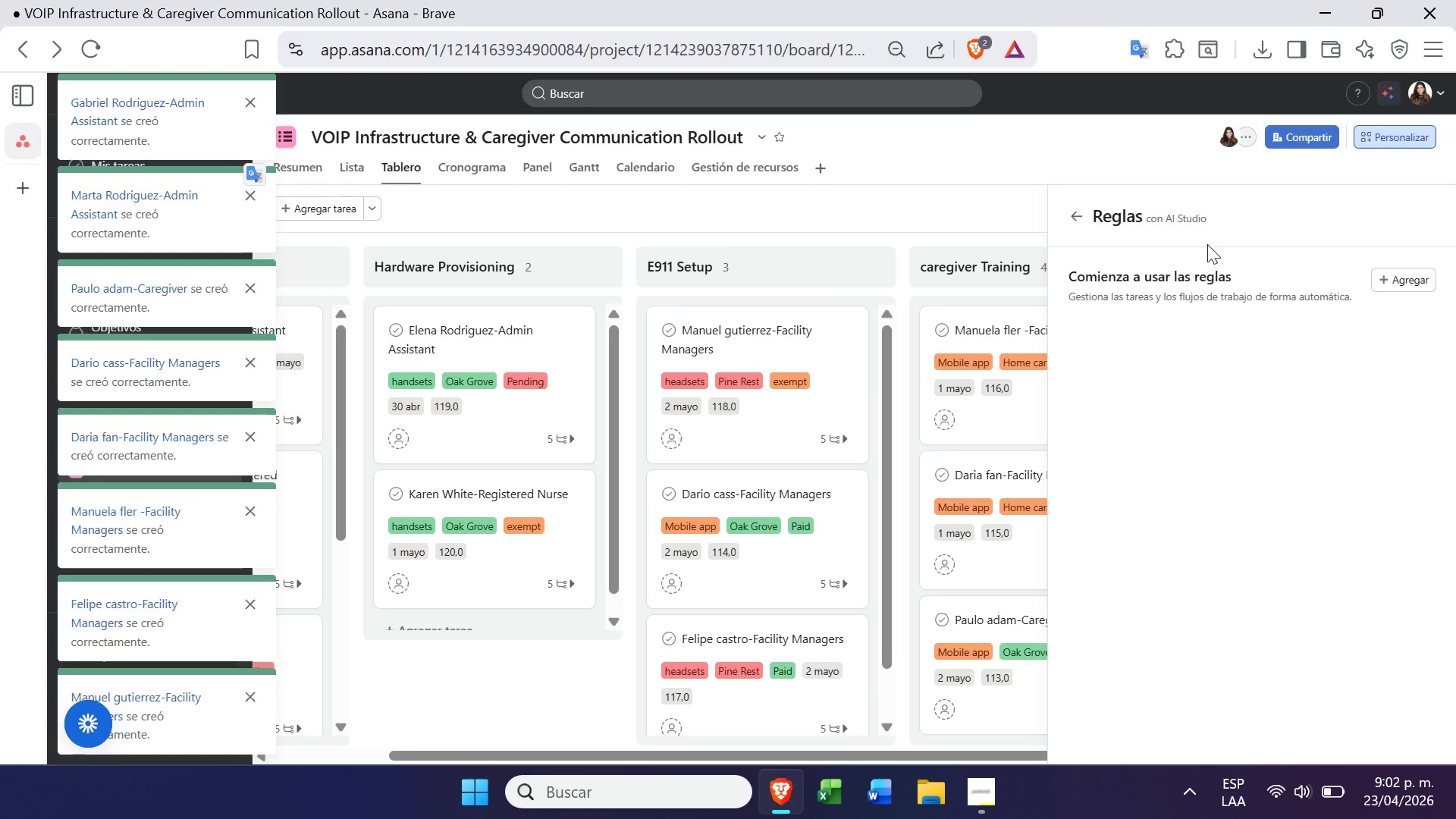 
left_click([1397, 281])
 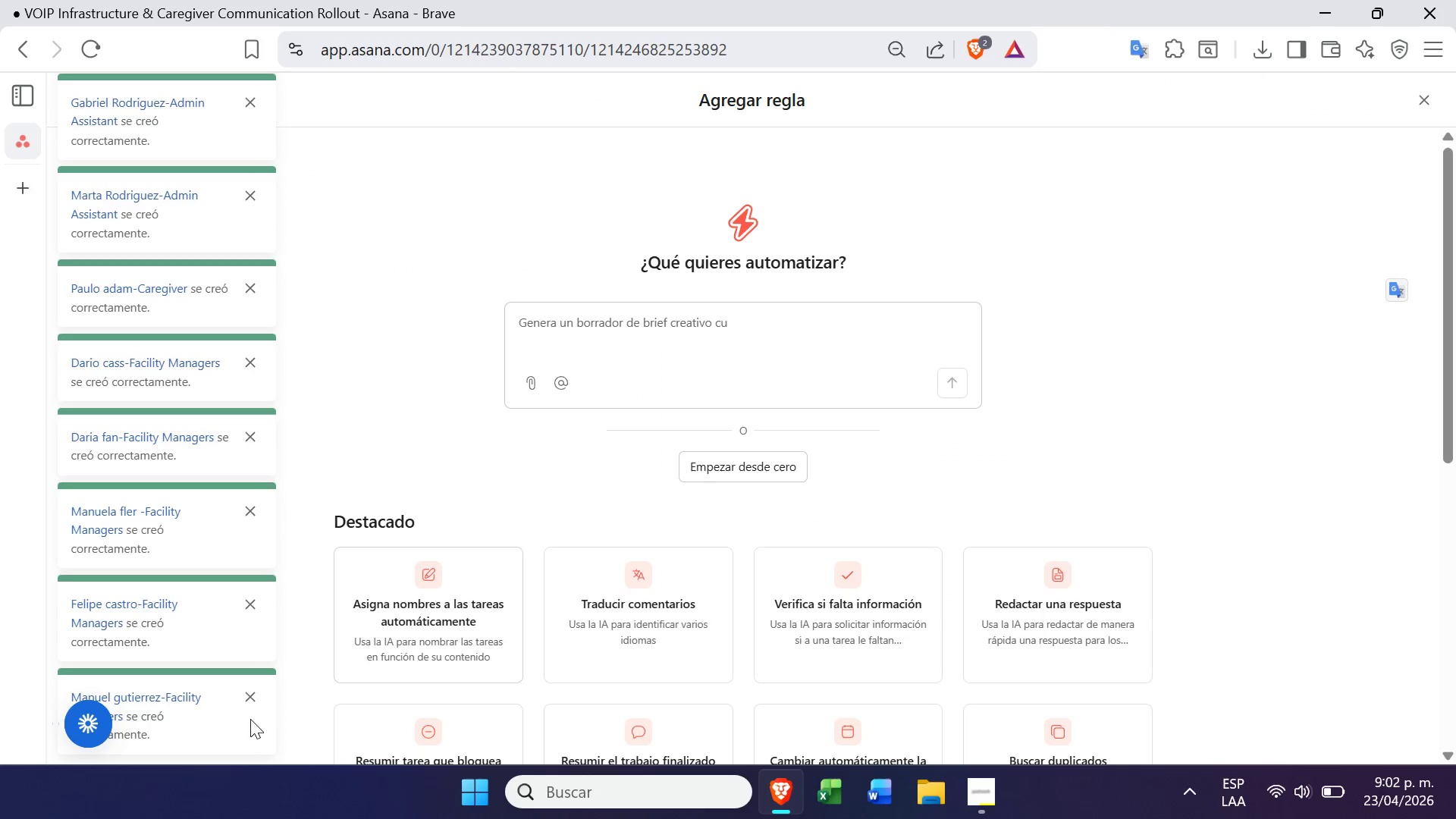 
left_click([250, 701])
 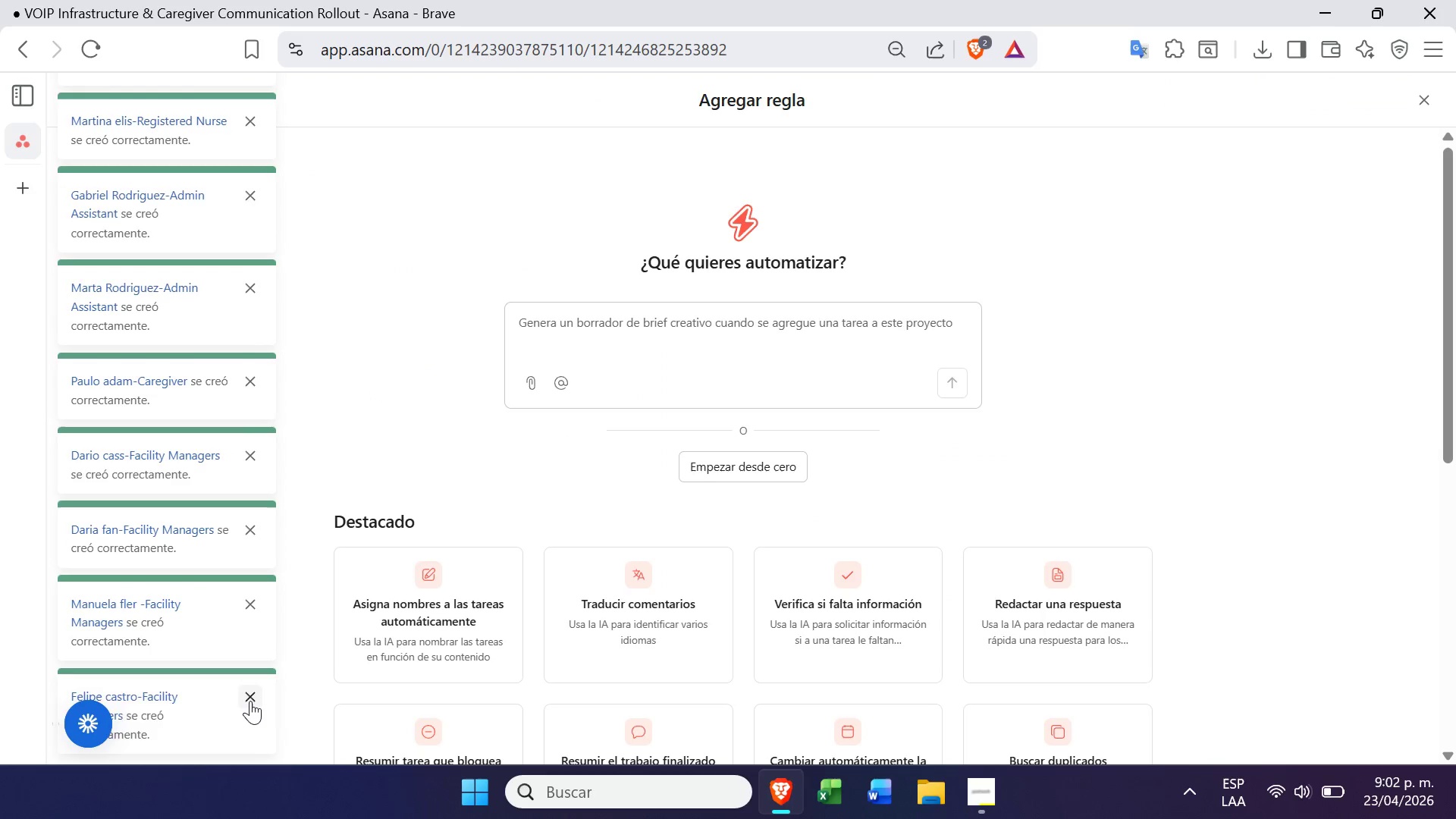 
double_click([250, 701])
 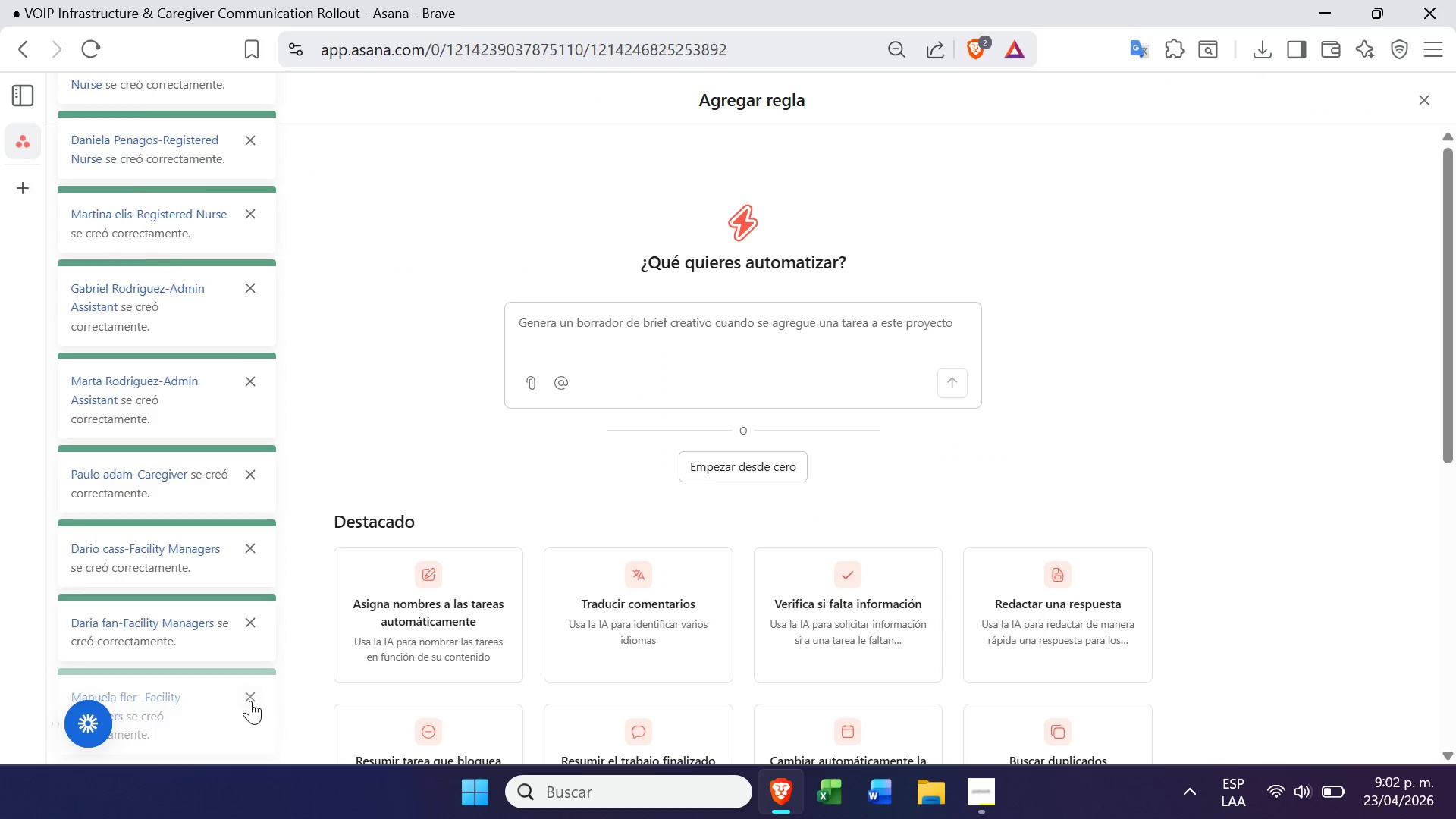 
triple_click([250, 701])
 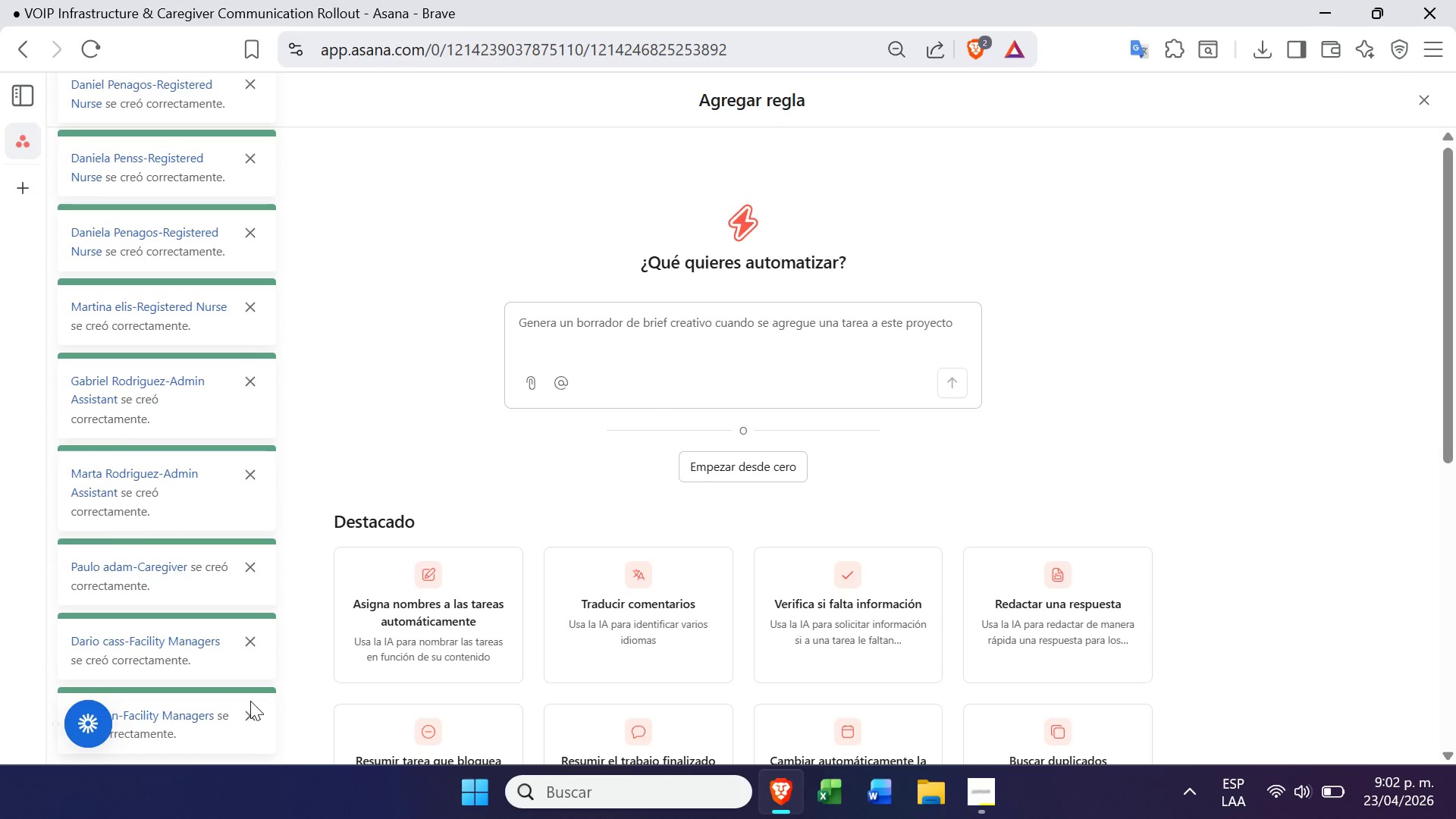 
triple_click([250, 701])
 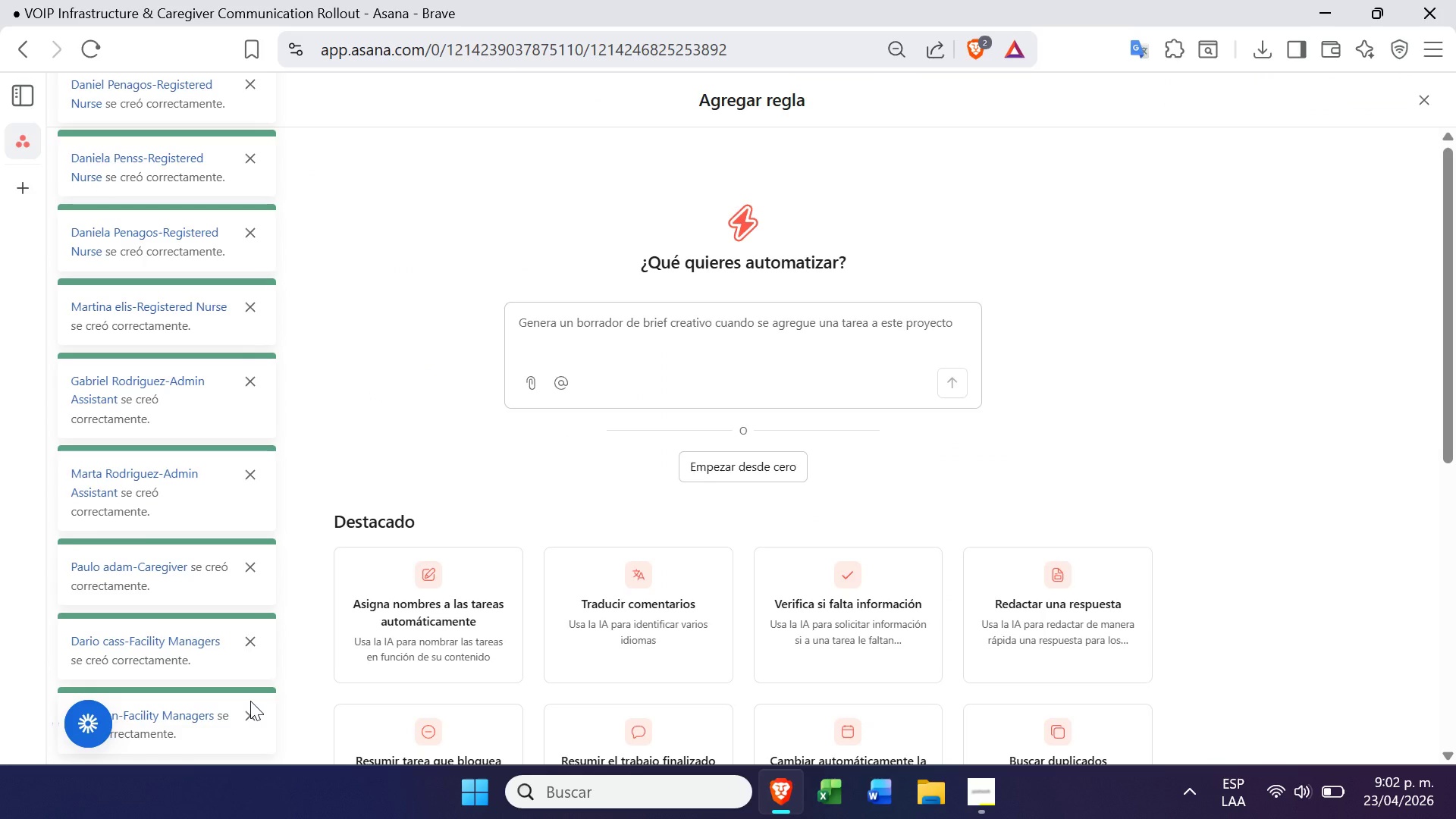 
triple_click([250, 701])
 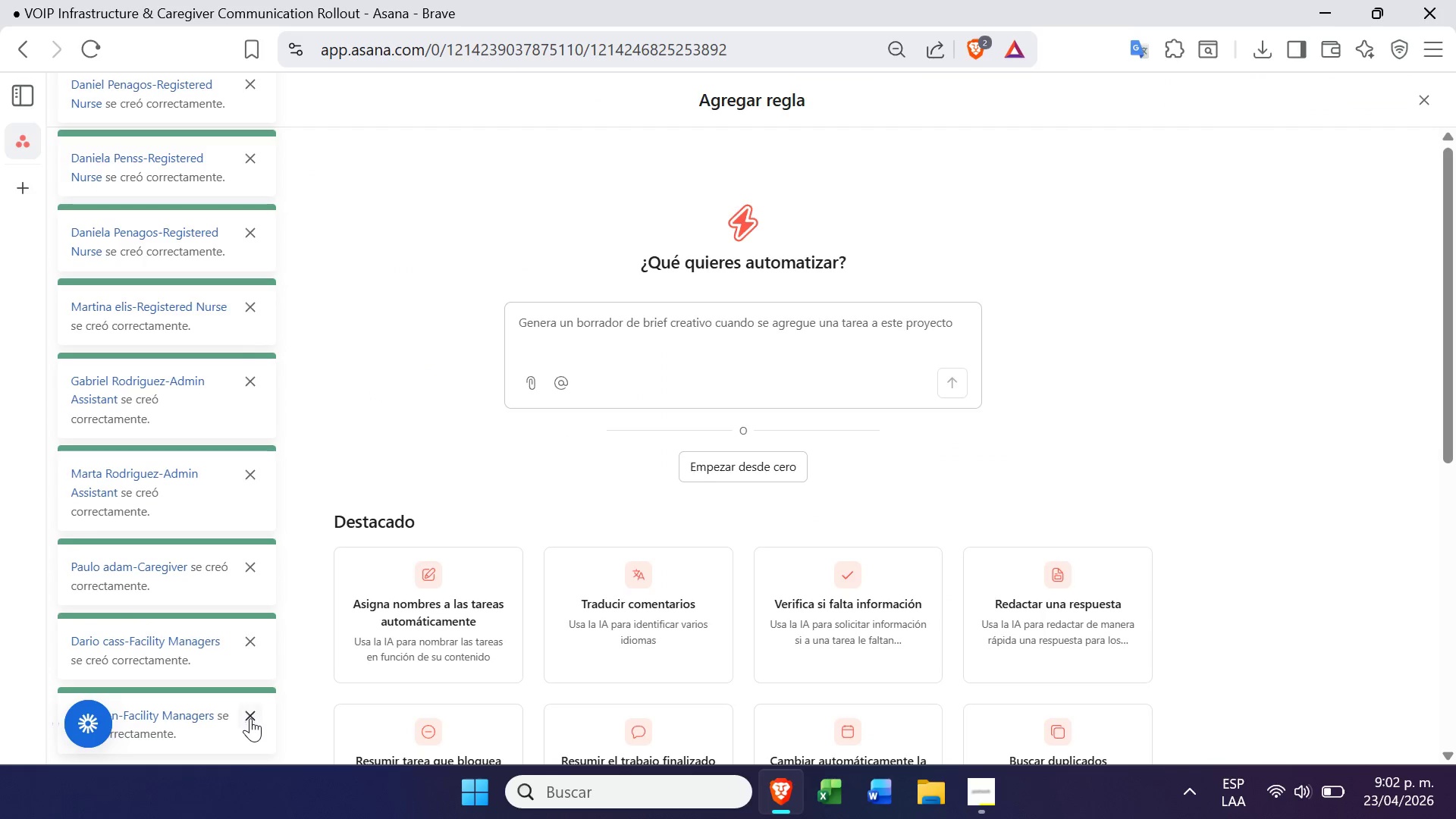 
double_click([250, 718])
 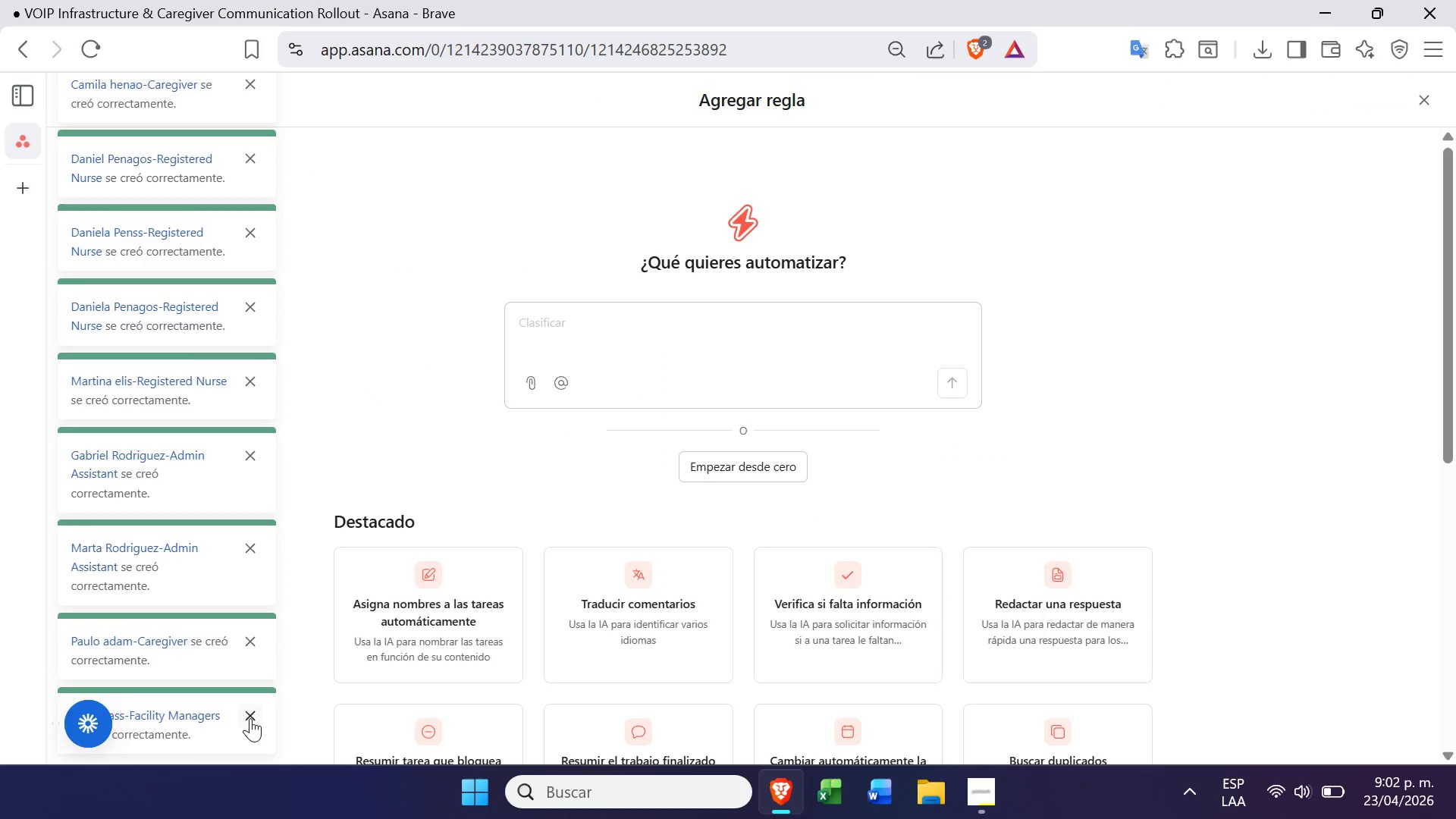 
triple_click([250, 718])
 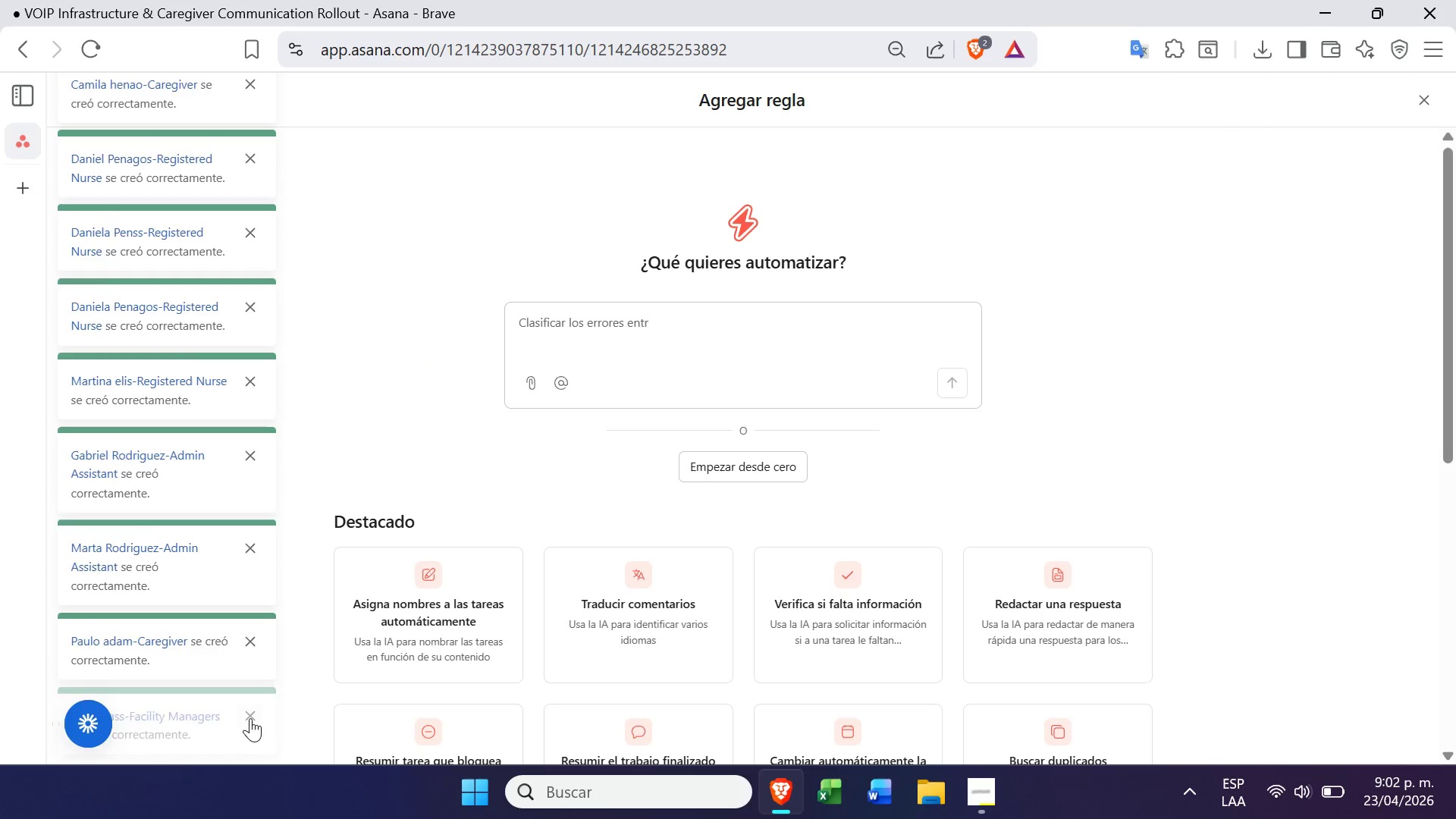 
triple_click([250, 718])
 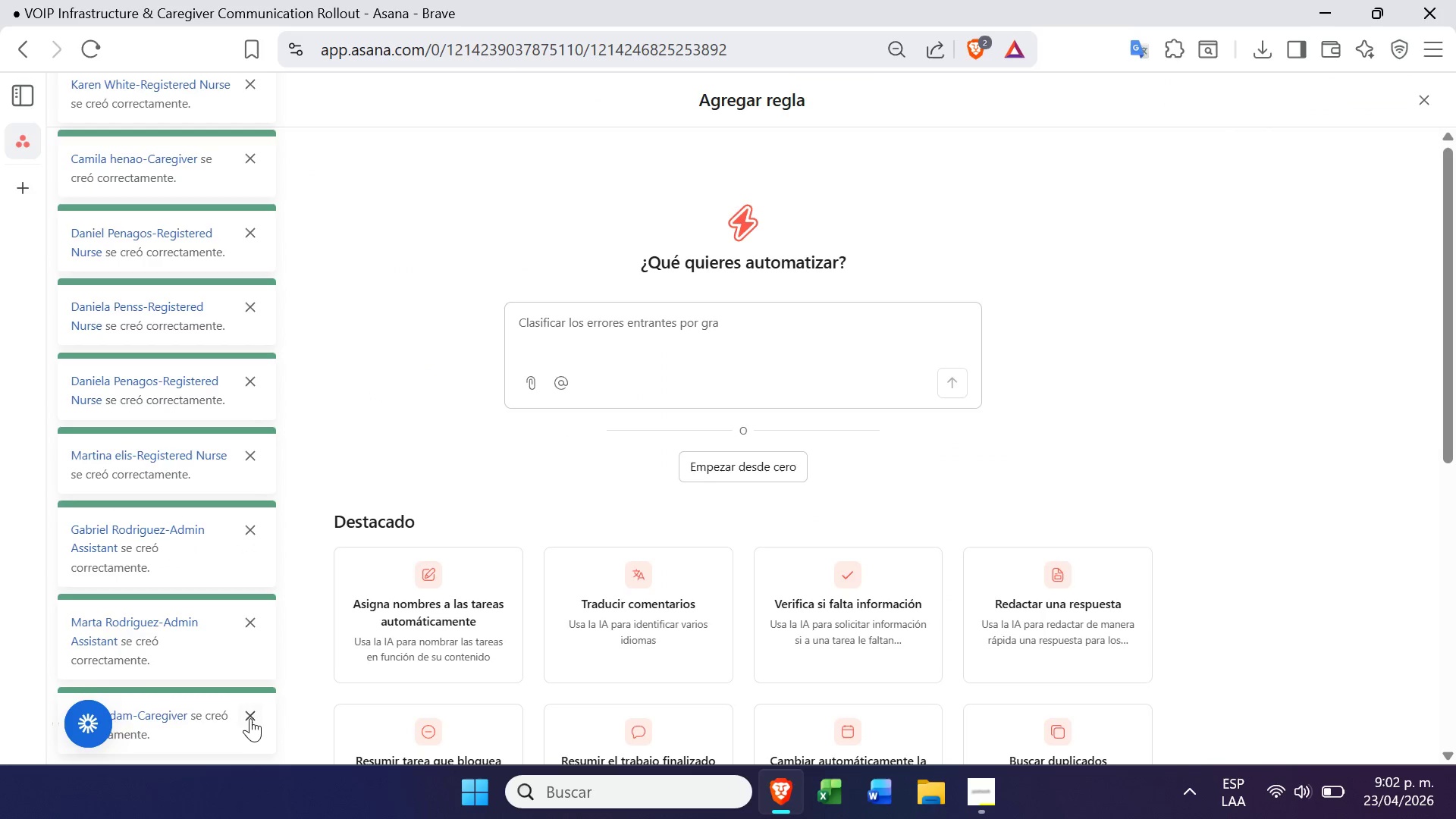 
triple_click([250, 718])
 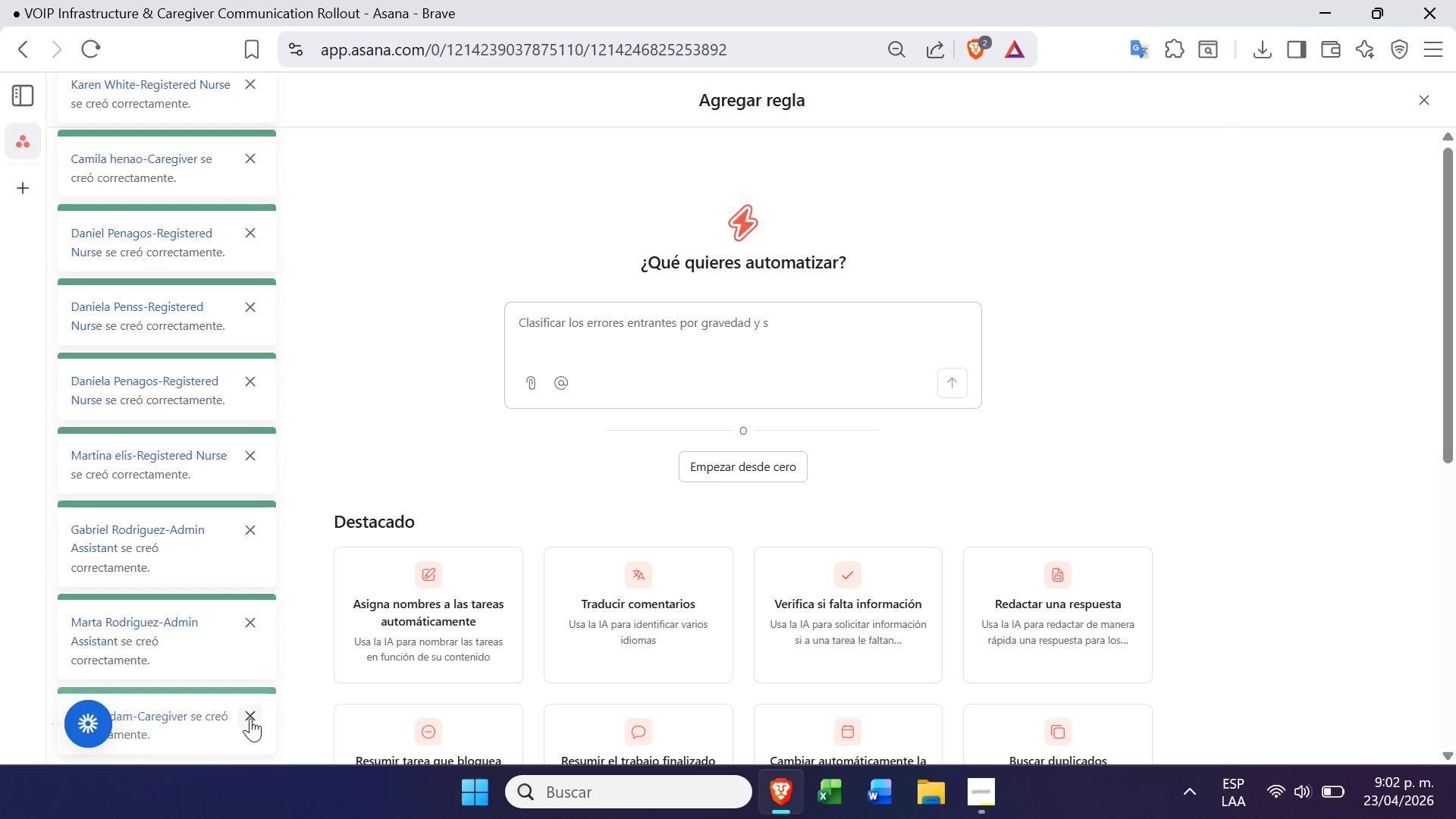 
triple_click([250, 718])
 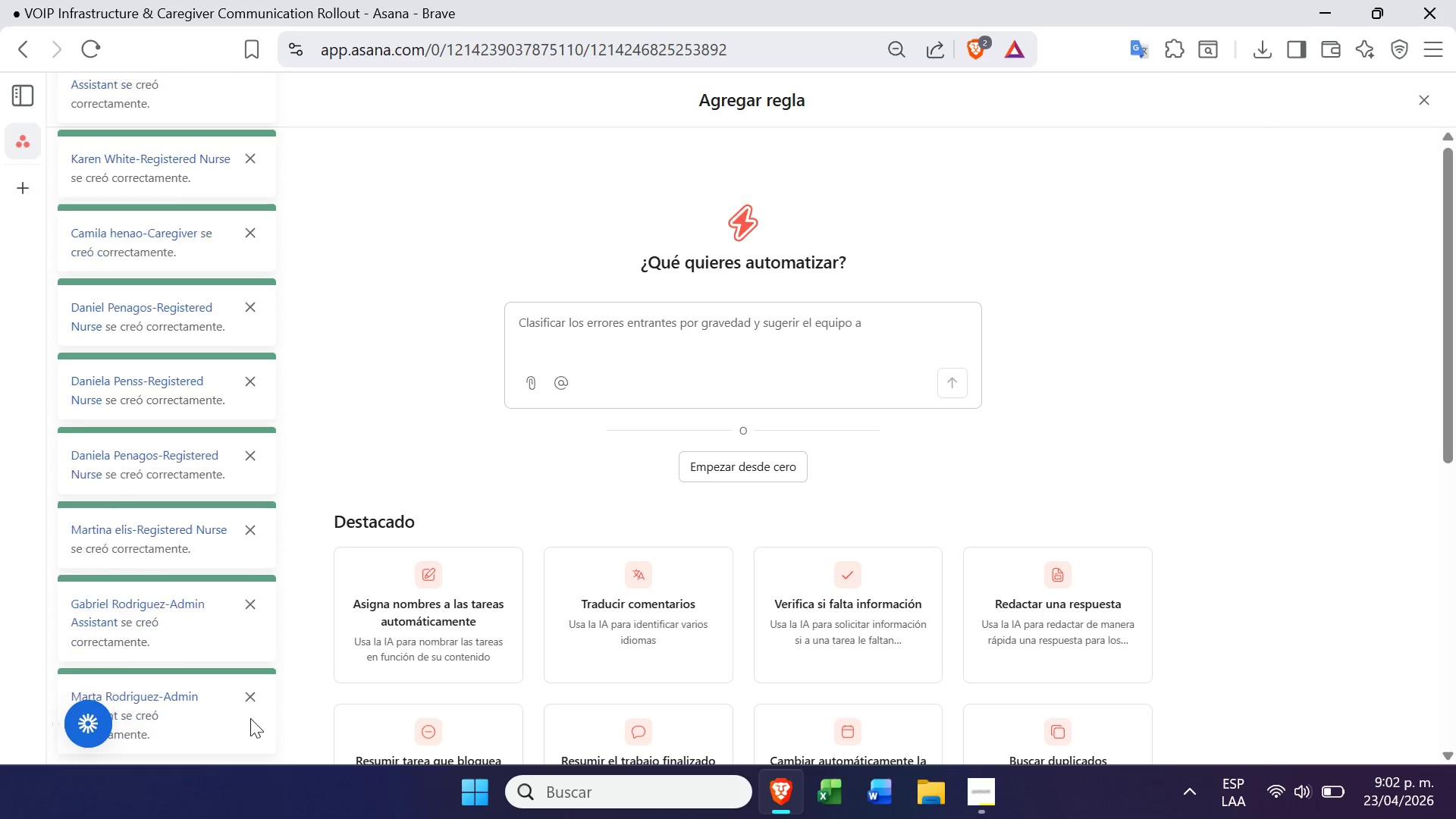 
triple_click([250, 718])
 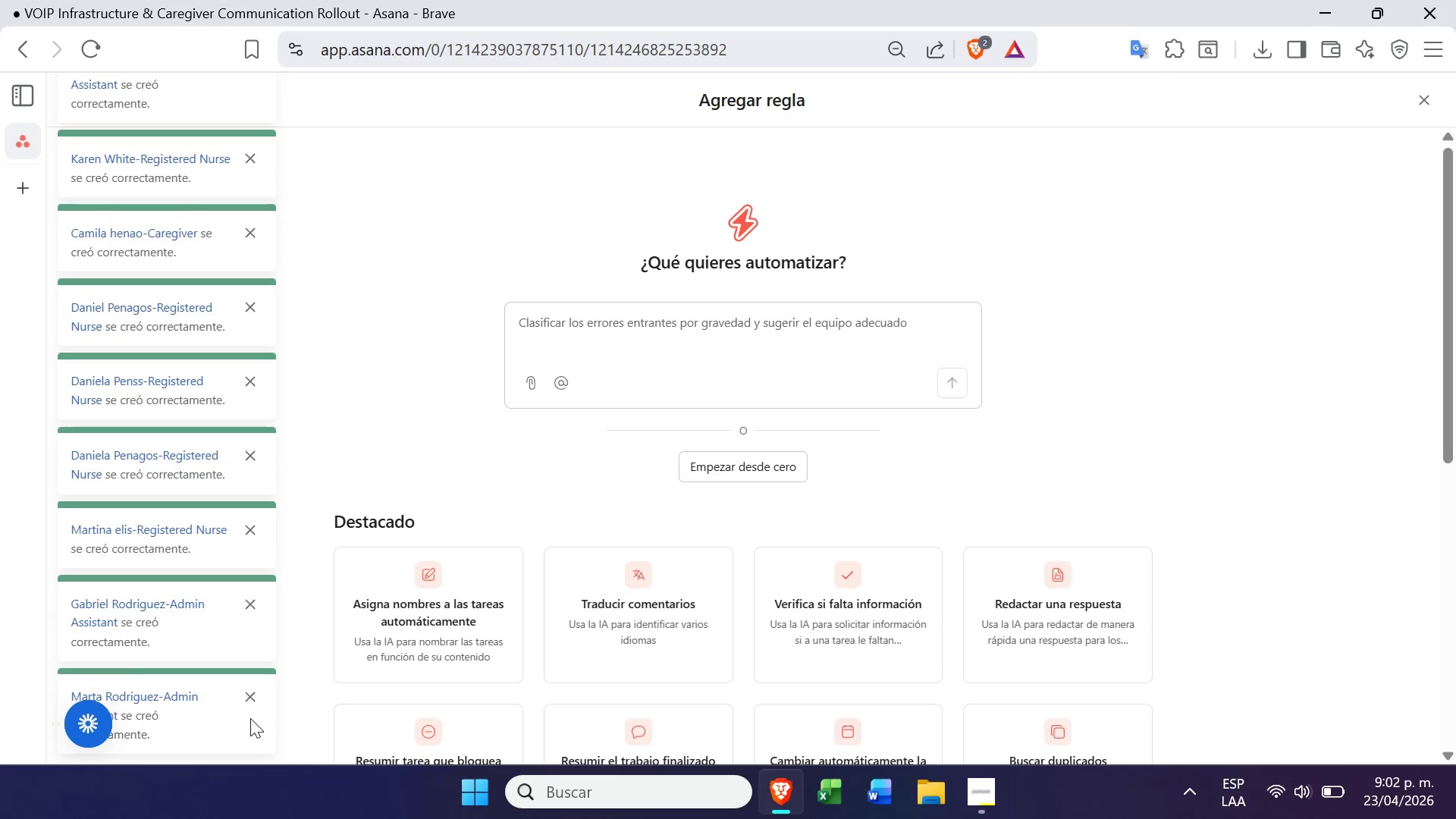 
triple_click([250, 718])
 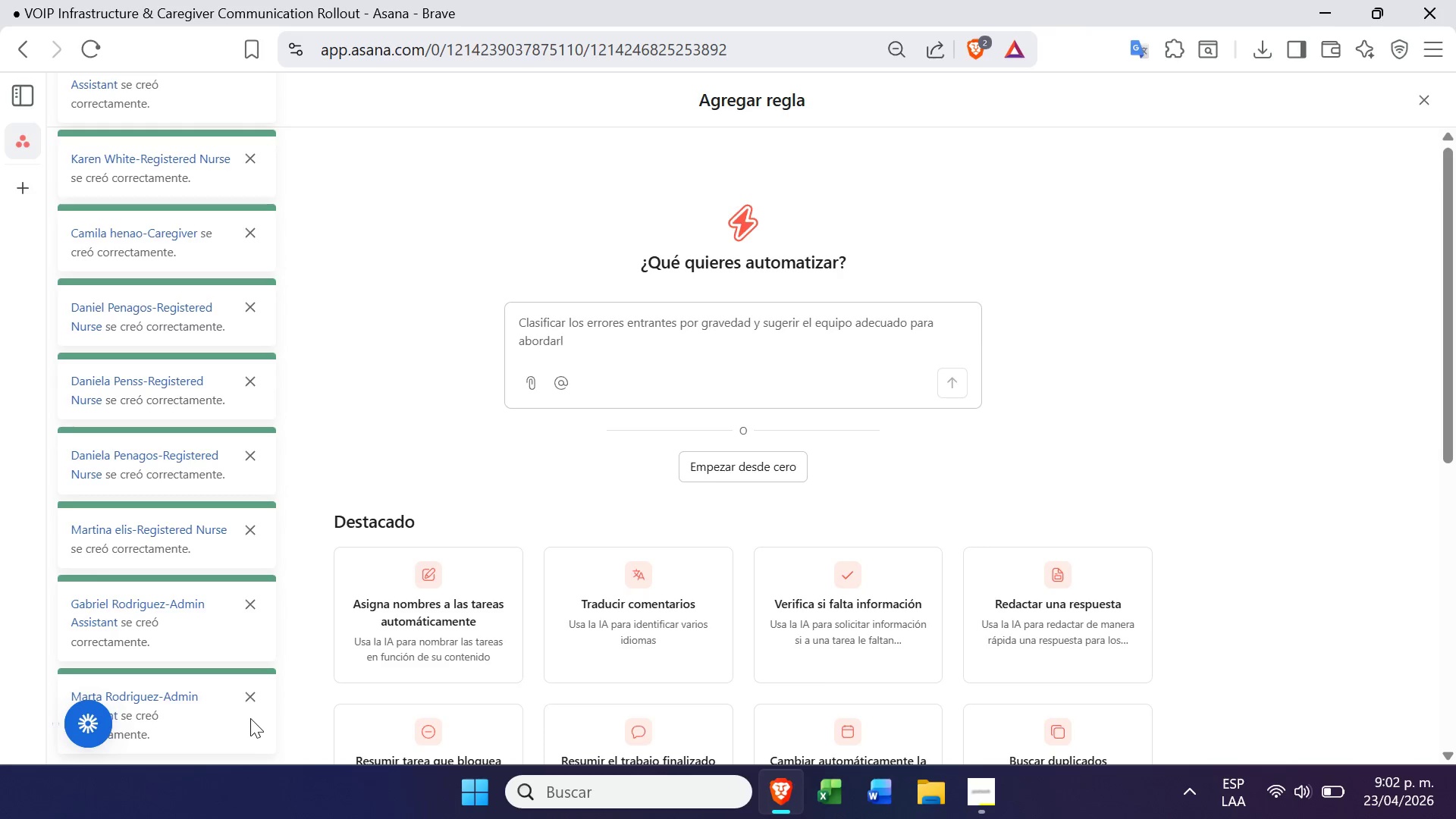 
triple_click([250, 718])
 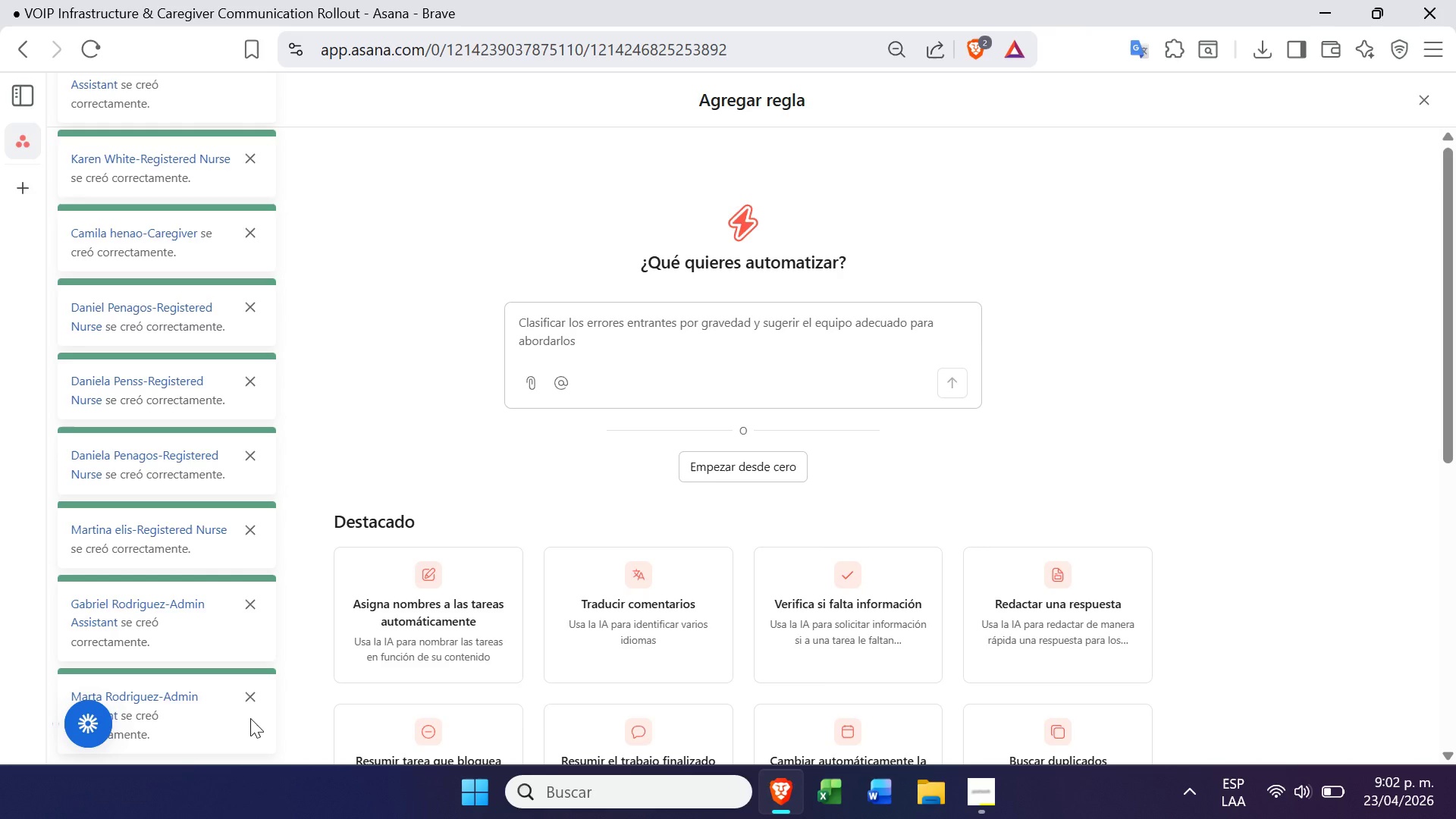 
triple_click([250, 718])
 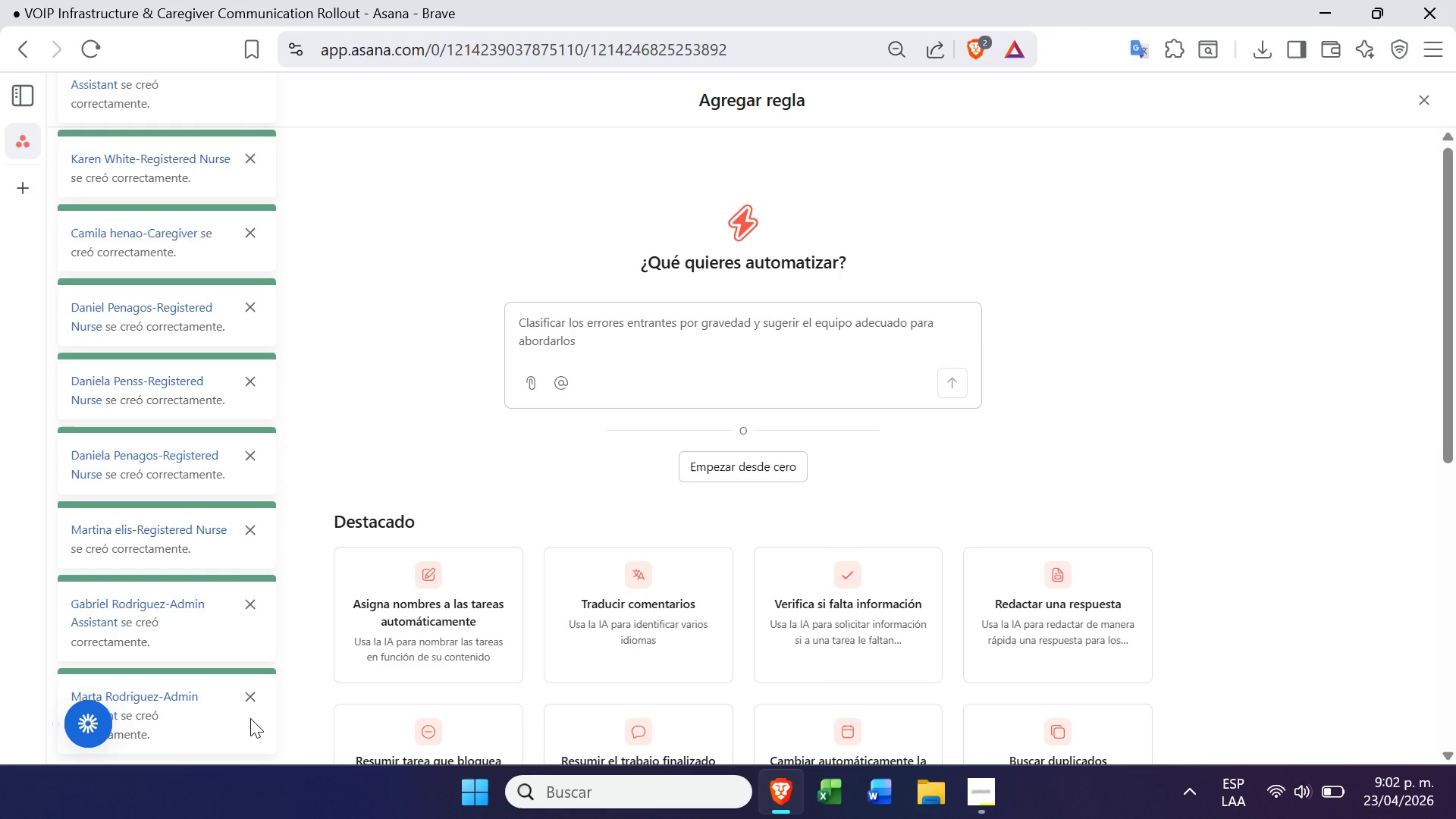 
triple_click([250, 718])
 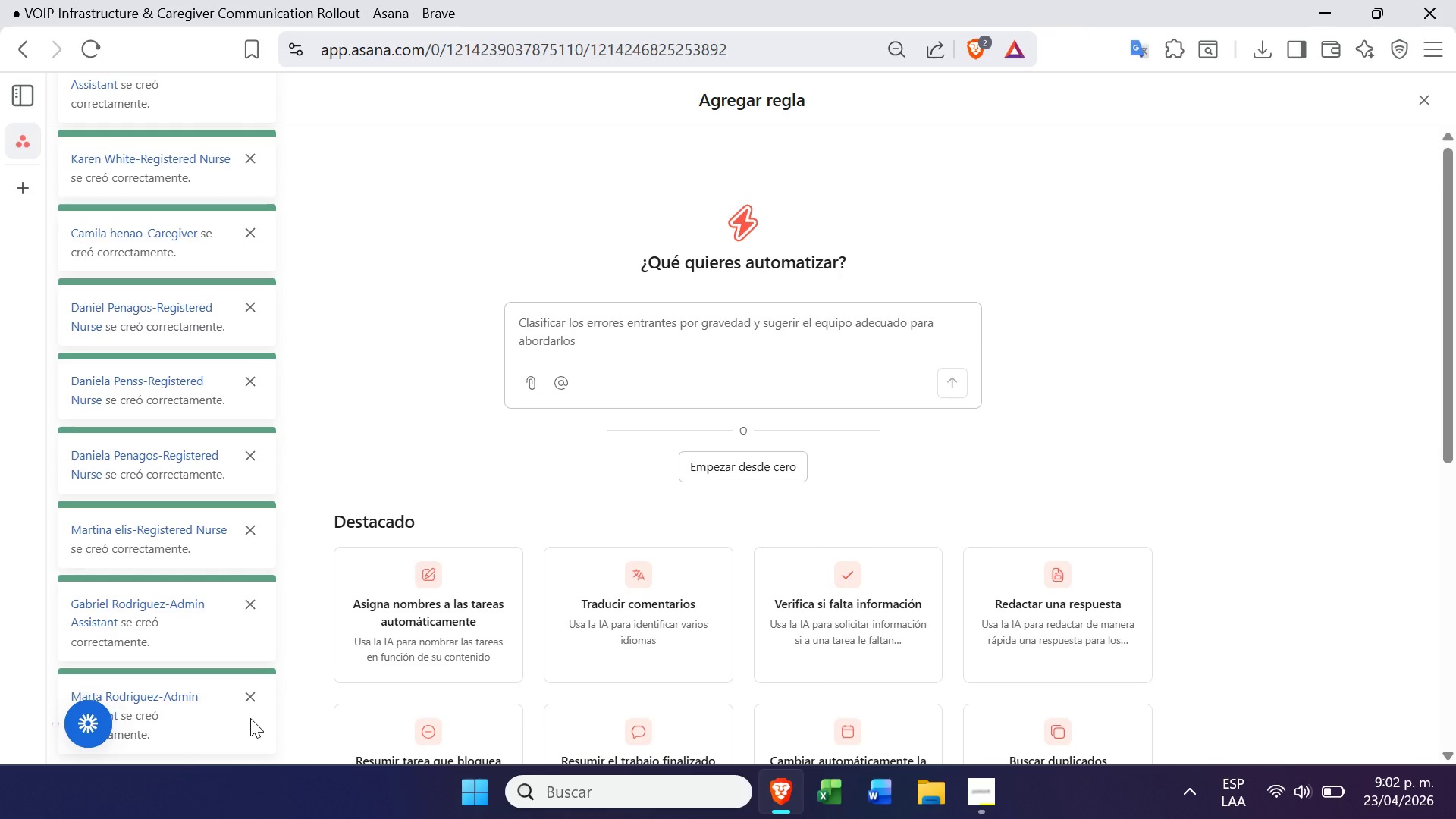 
triple_click([250, 718])
 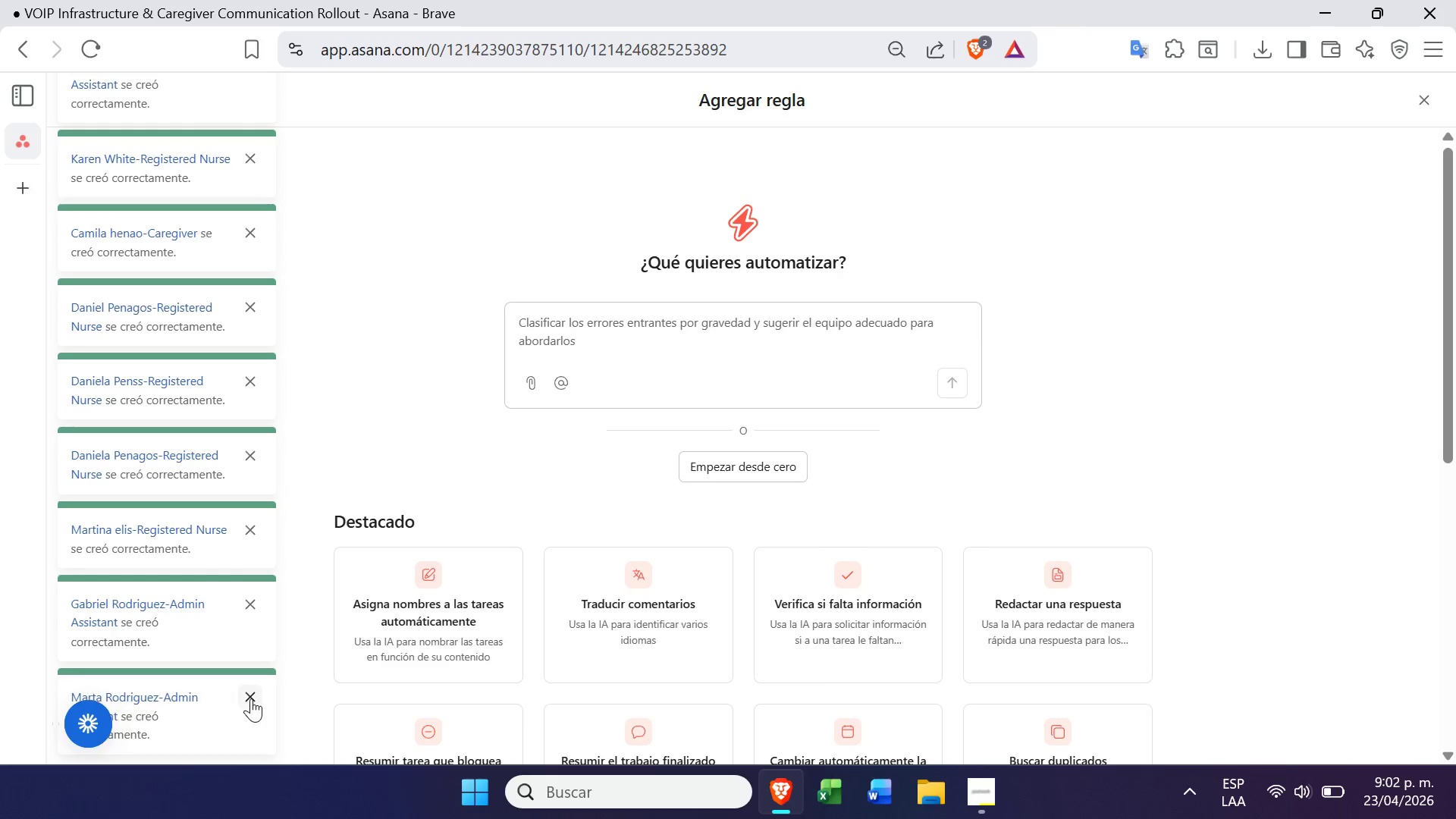 
double_click([251, 698])
 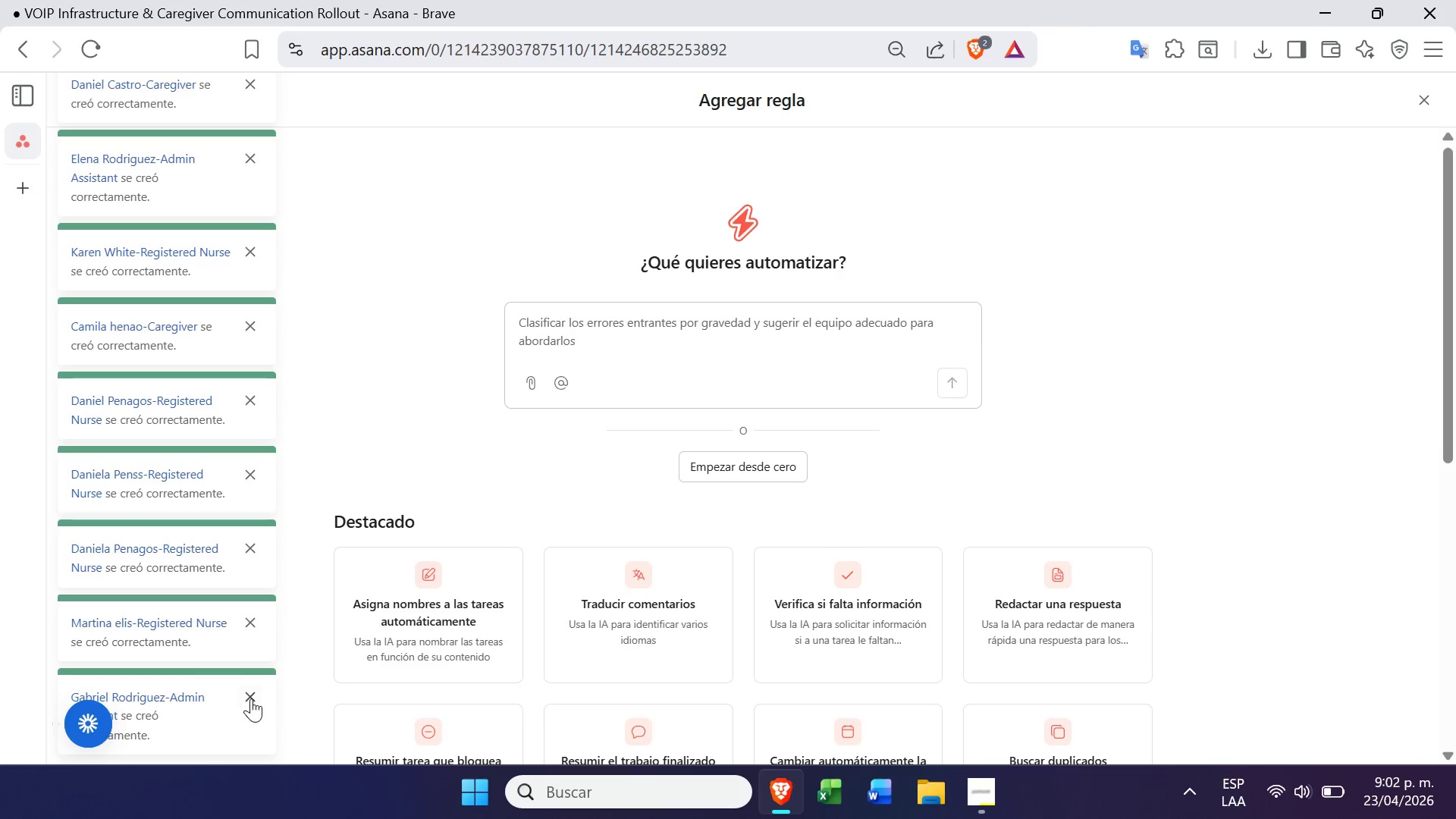 
triple_click([251, 698])
 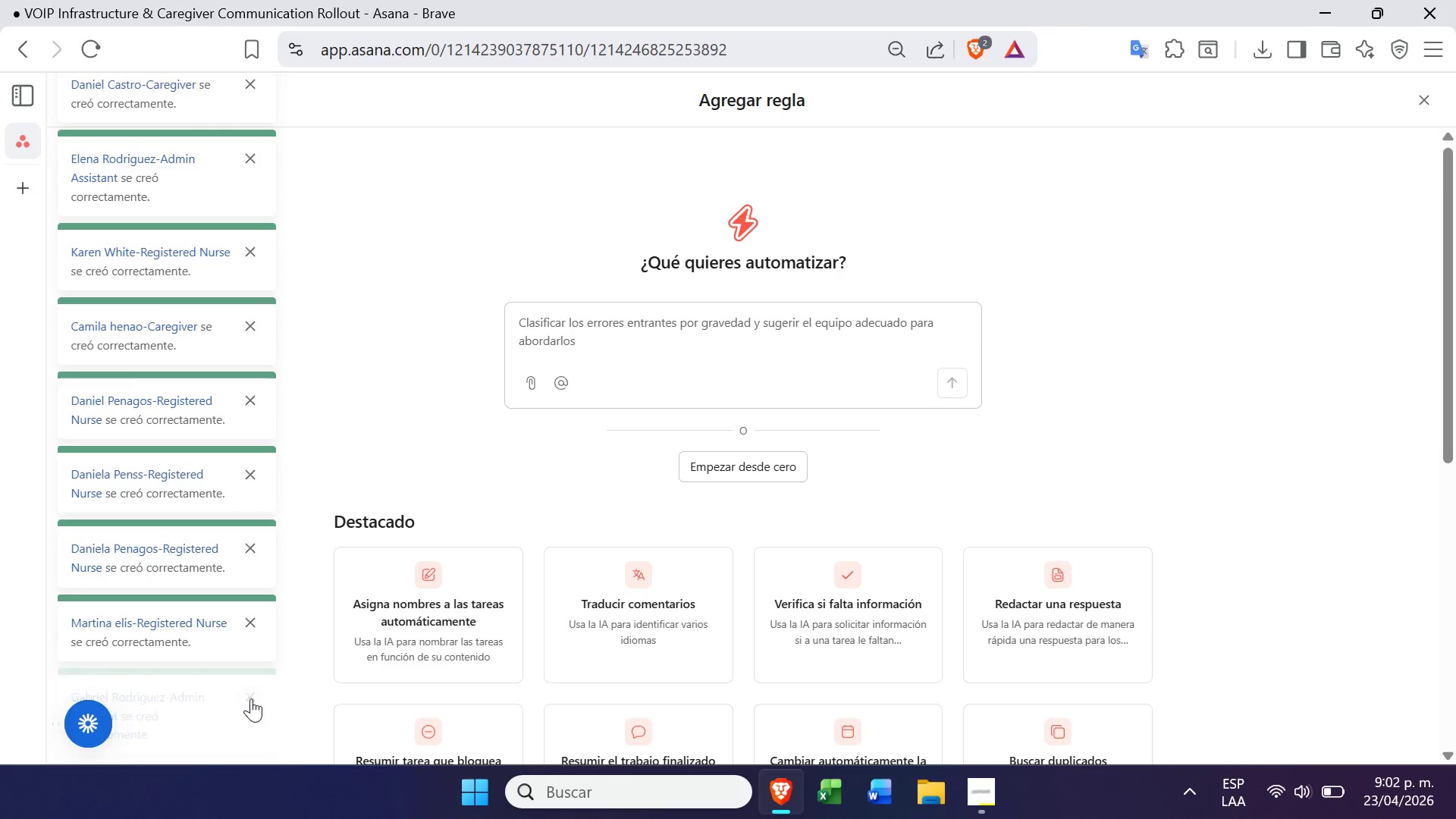 
triple_click([251, 698])
 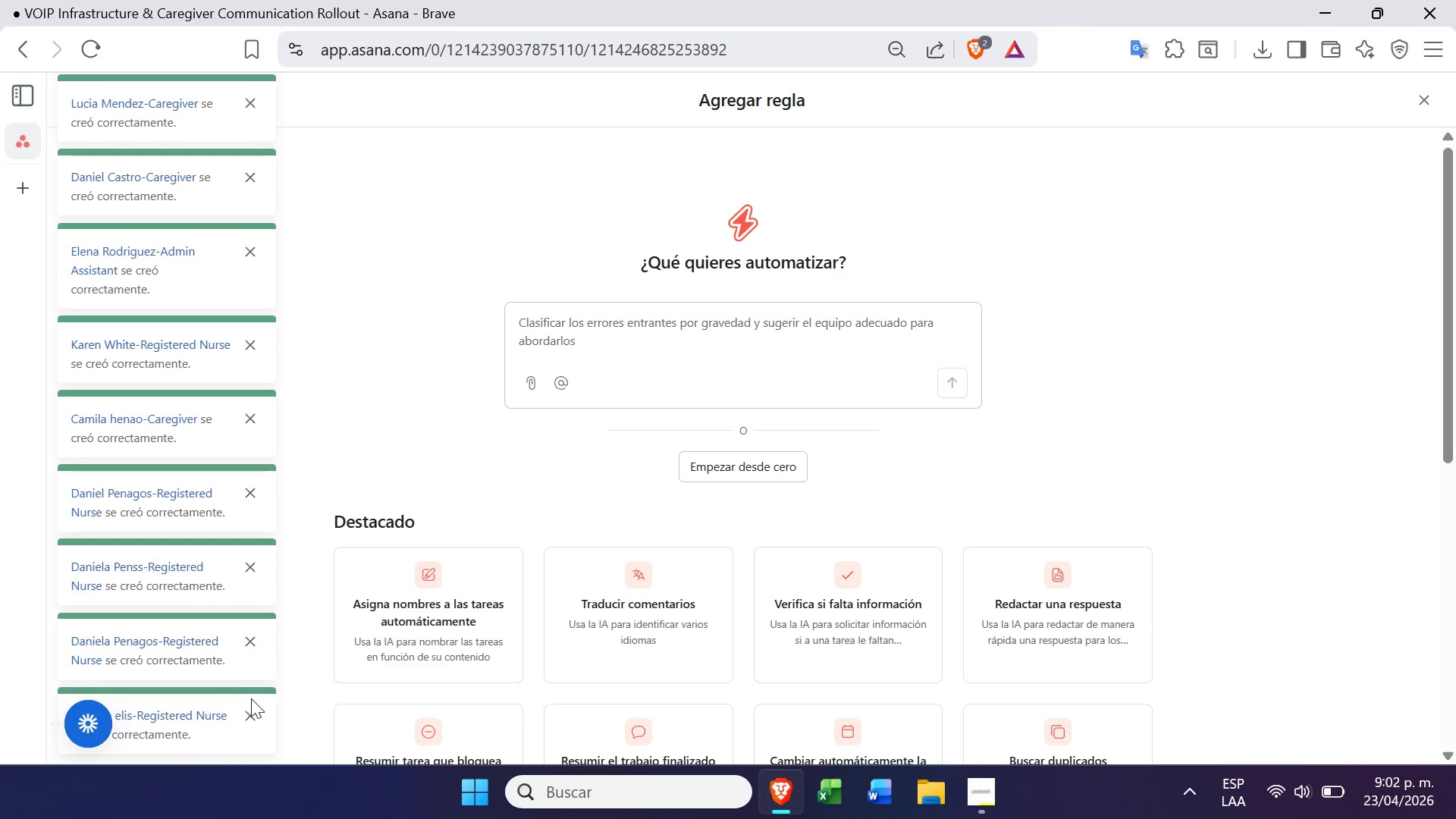 
triple_click([251, 698])
 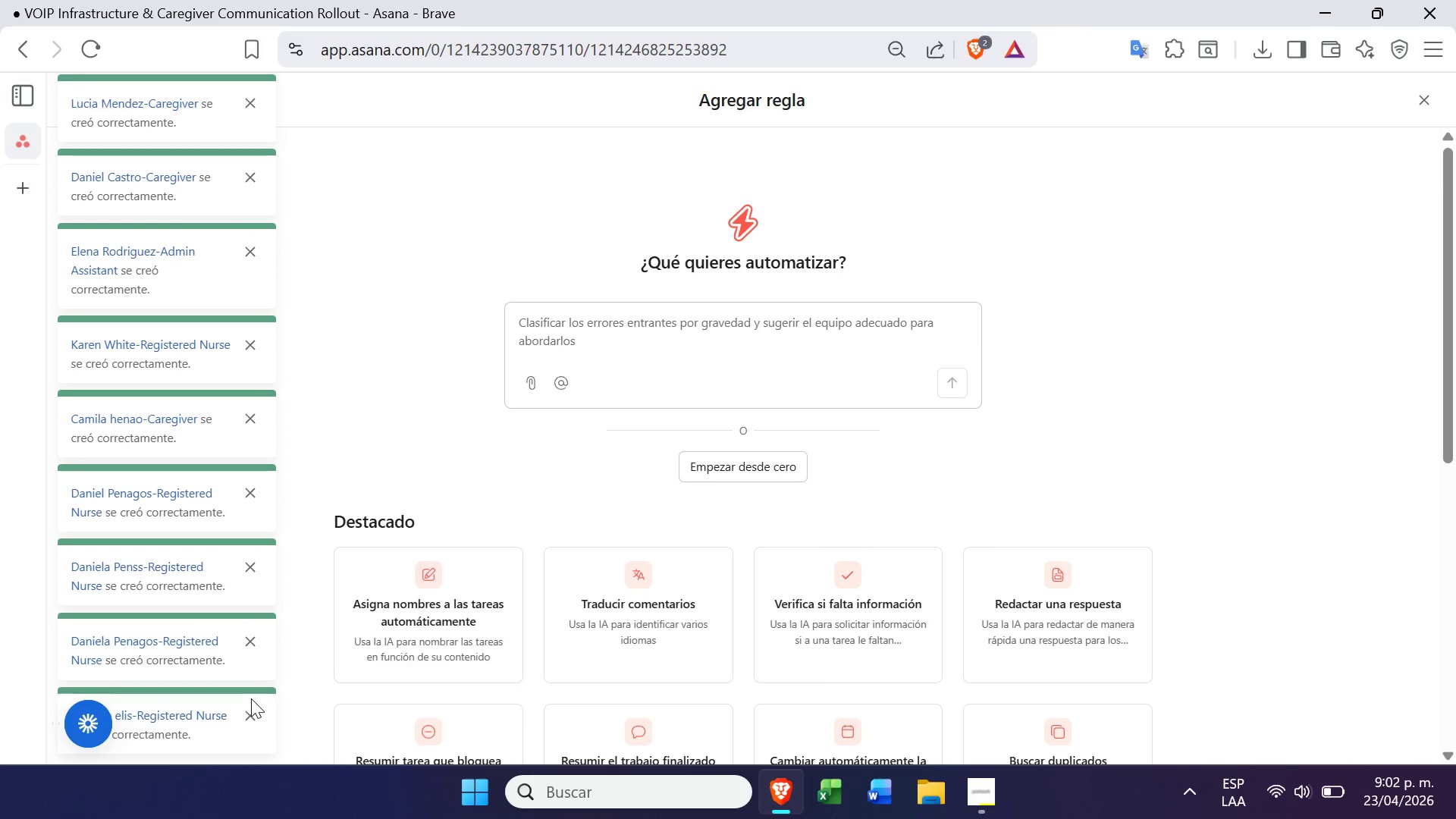 
triple_click([251, 698])
 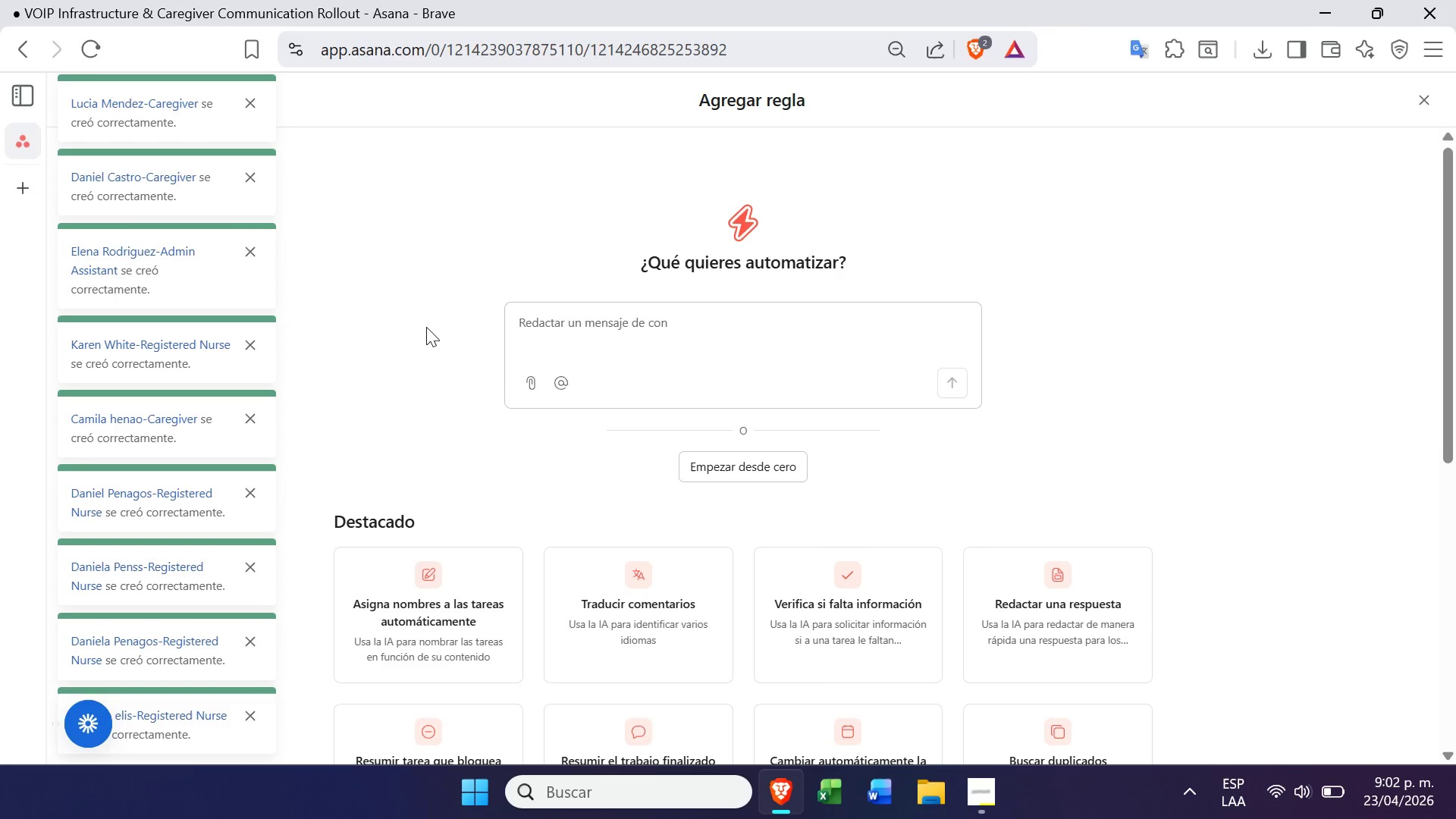 
left_click([434, 337])
 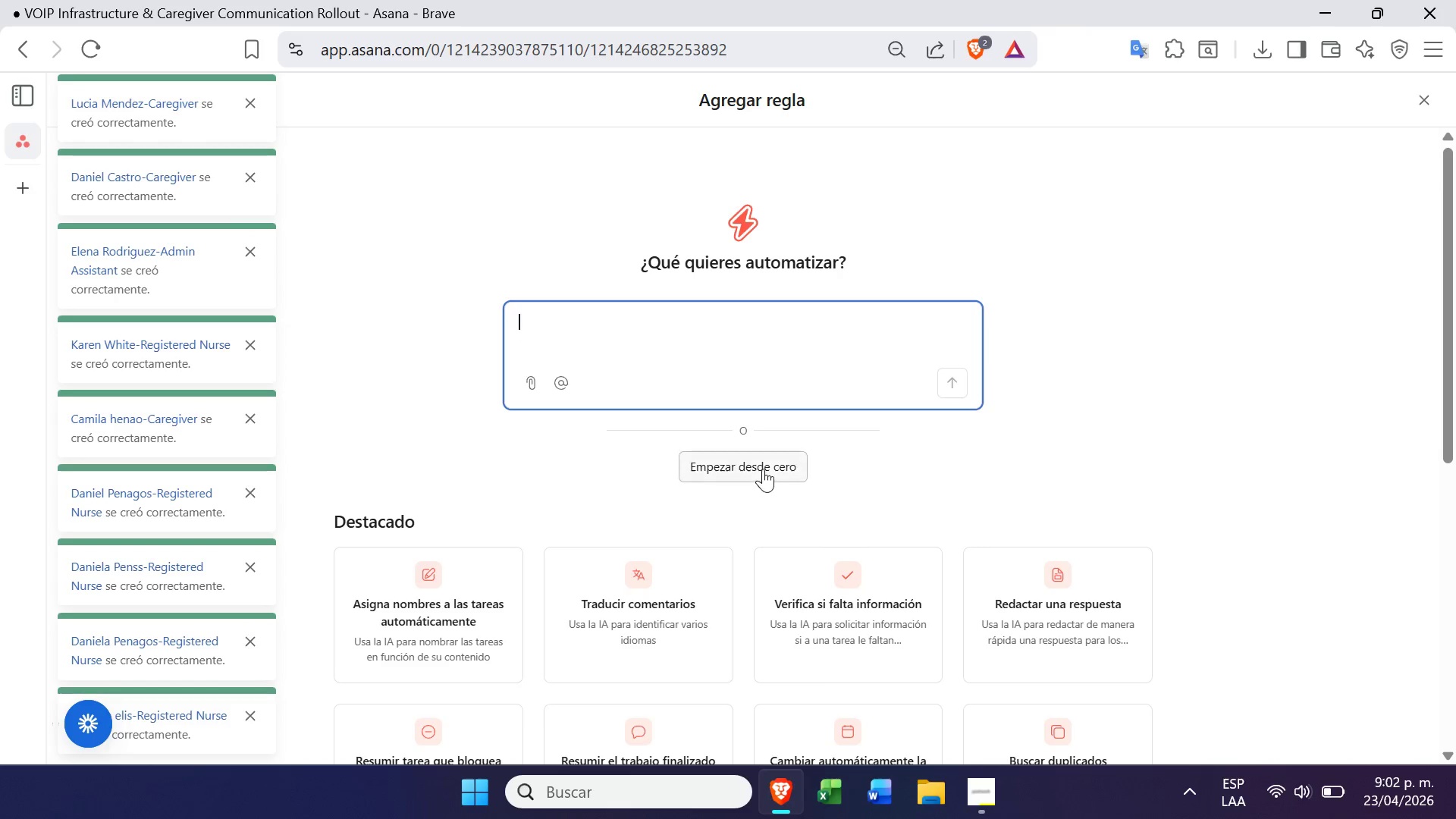 
left_click([762, 470])
 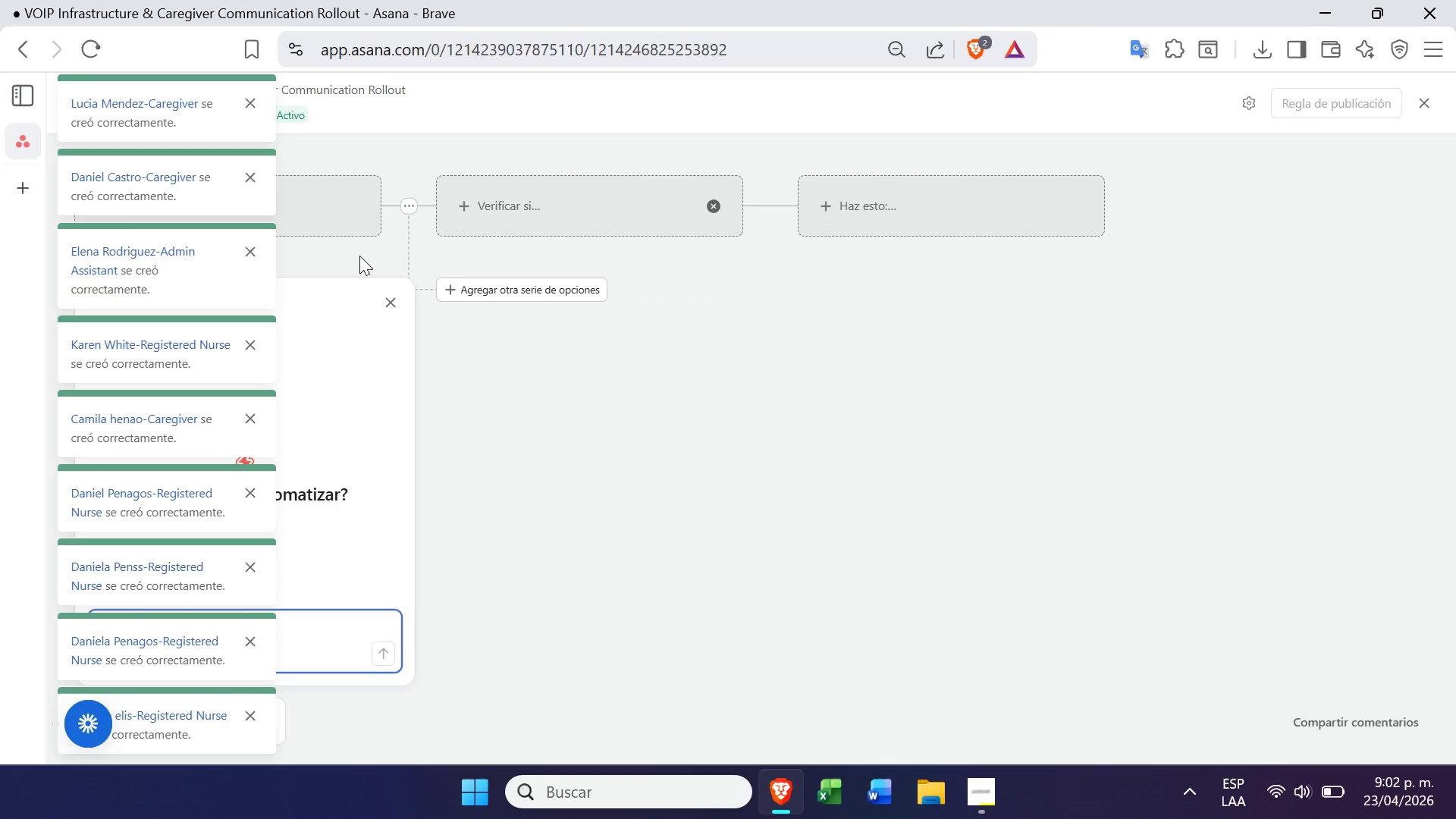 
left_click([345, 215])
 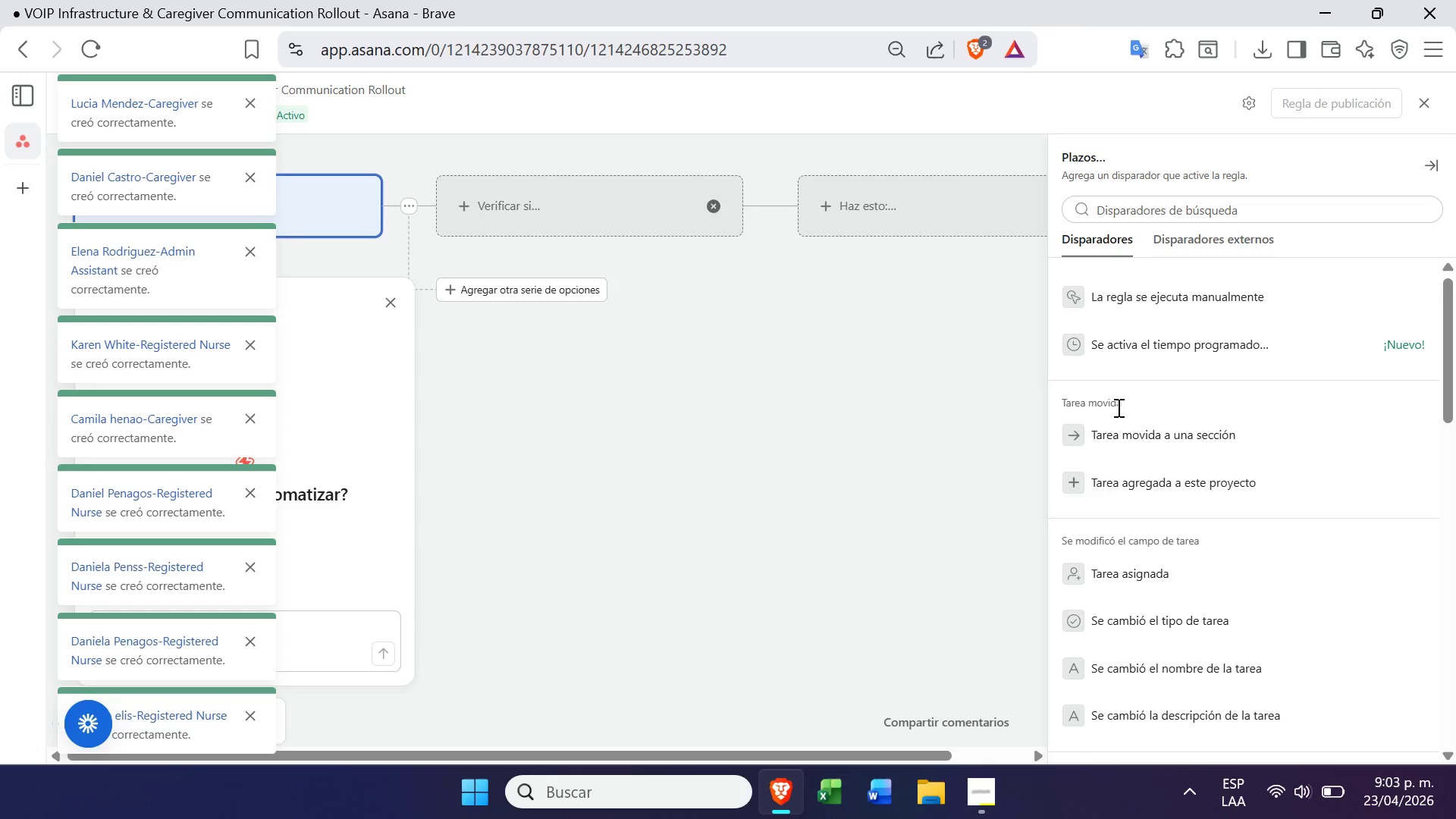 
wait(26.26)
 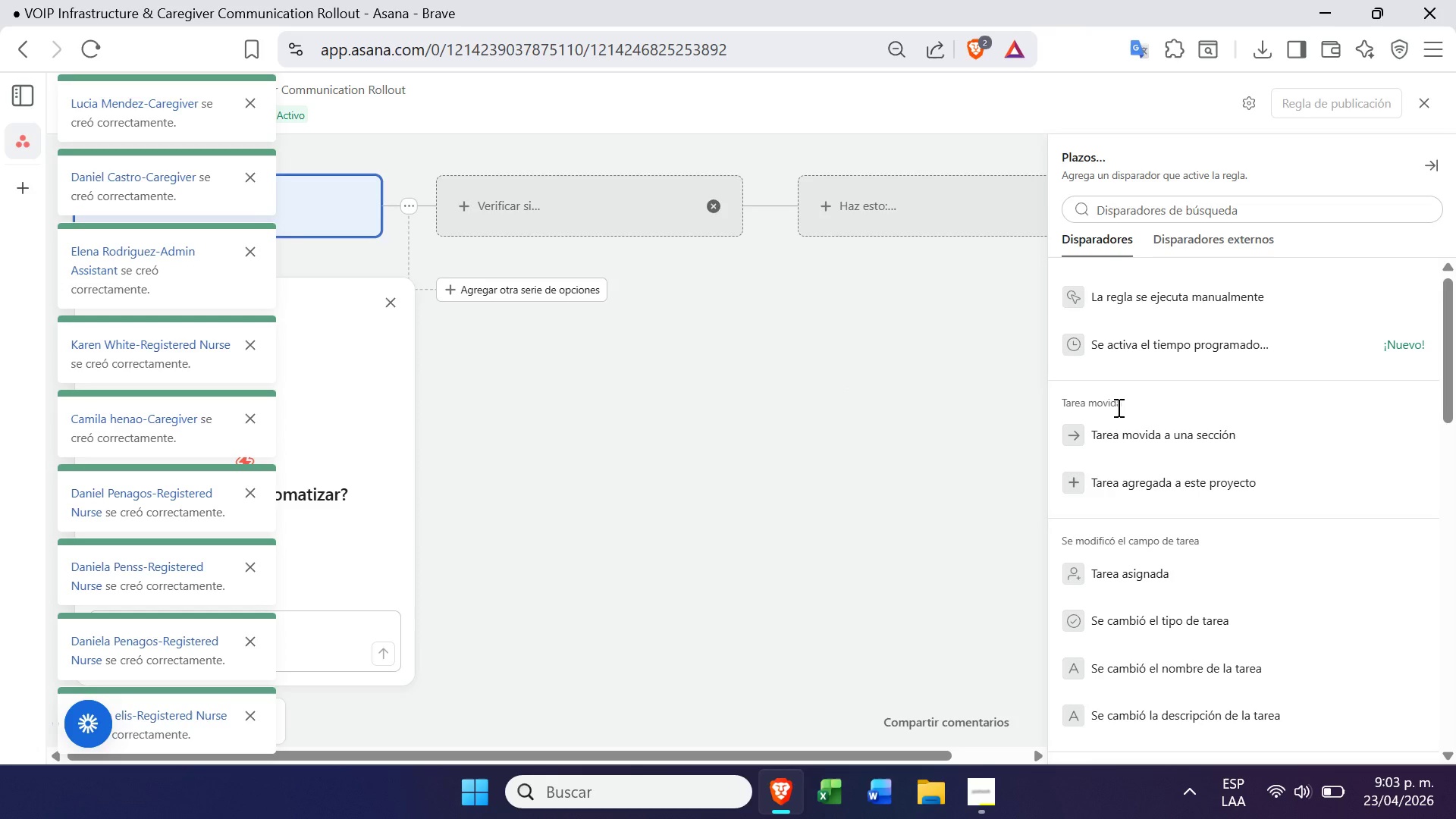 
left_click([1177, 432])
 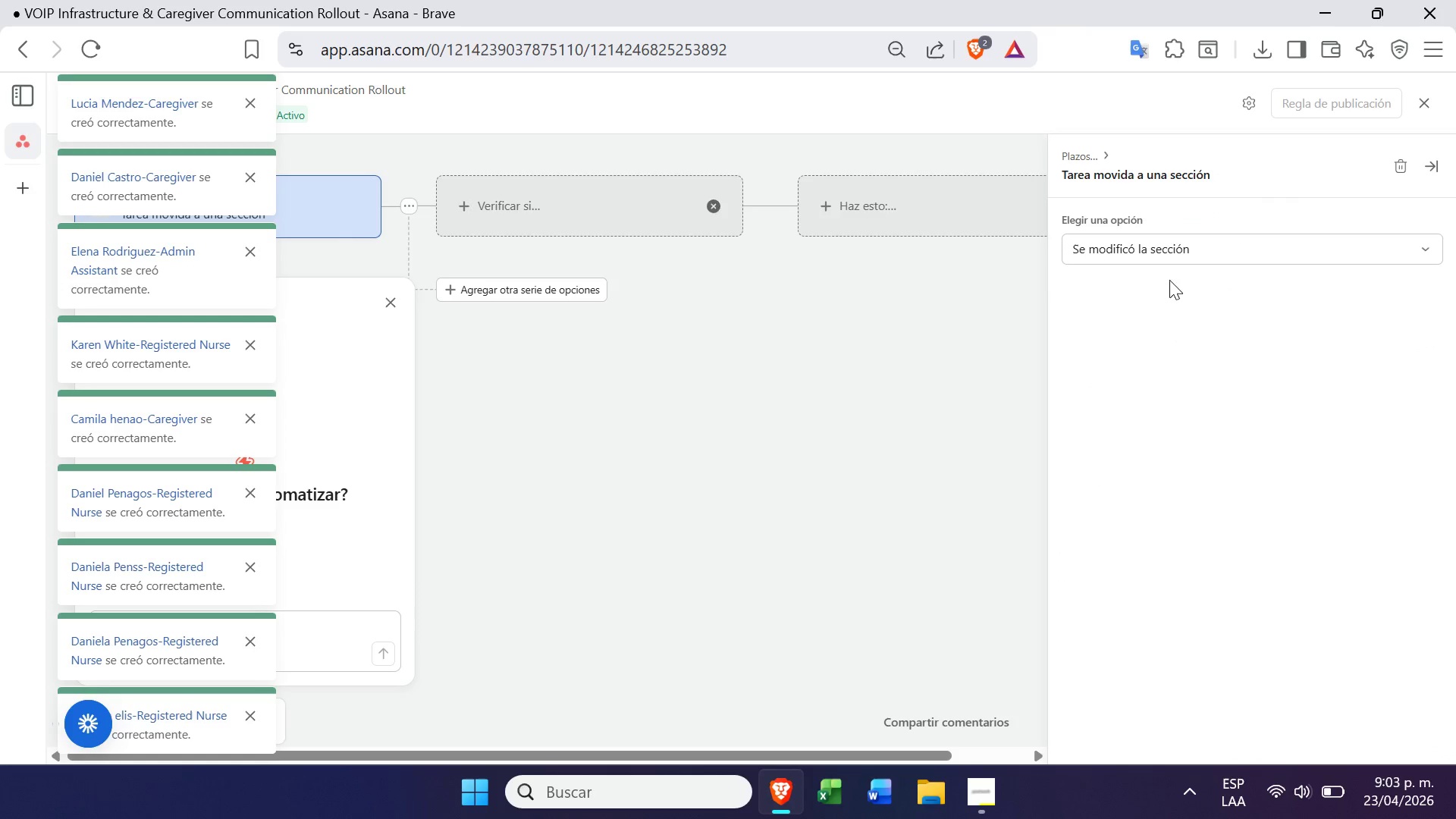 
left_click([1180, 241])
 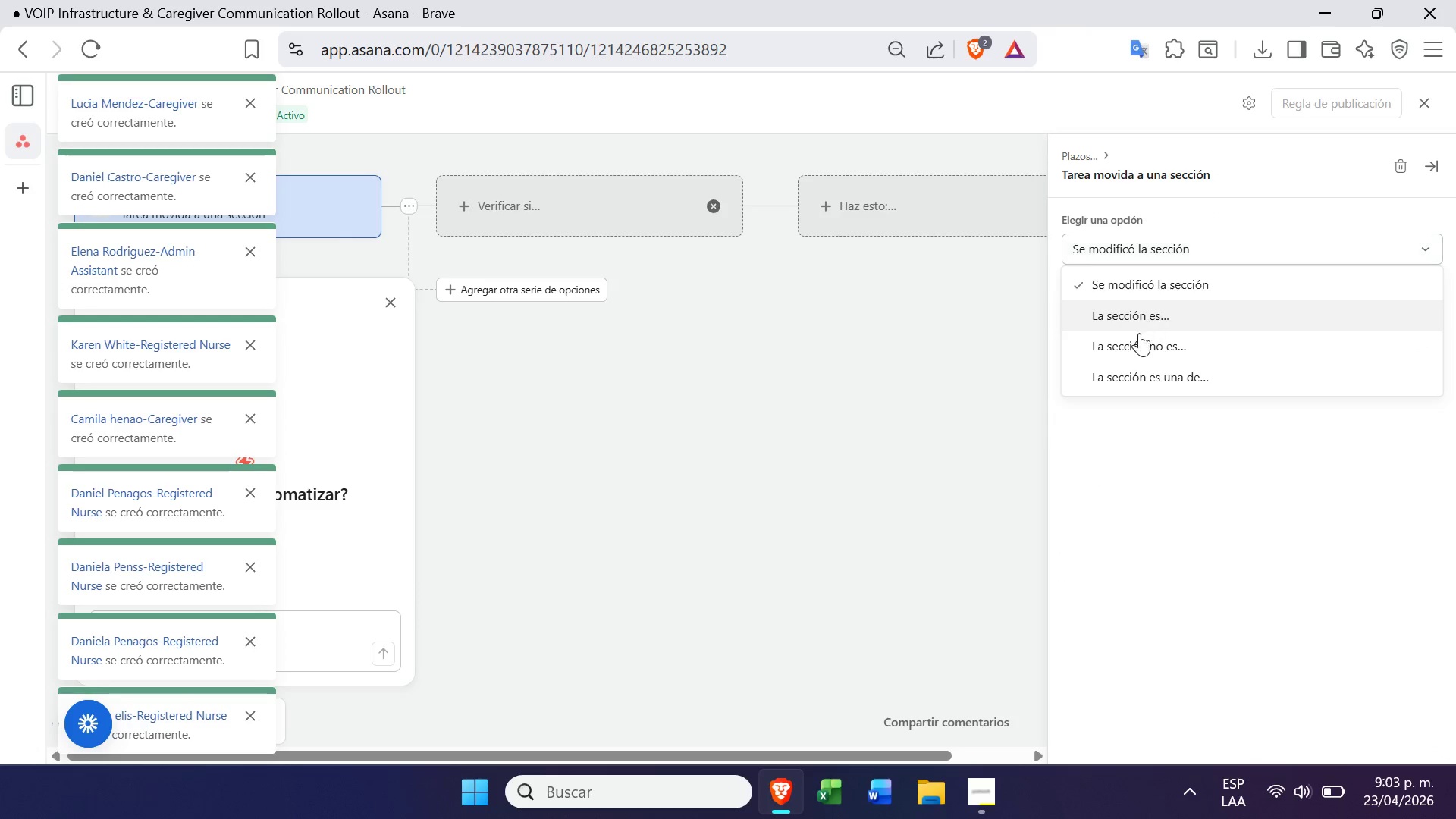 
double_click([1141, 328])
 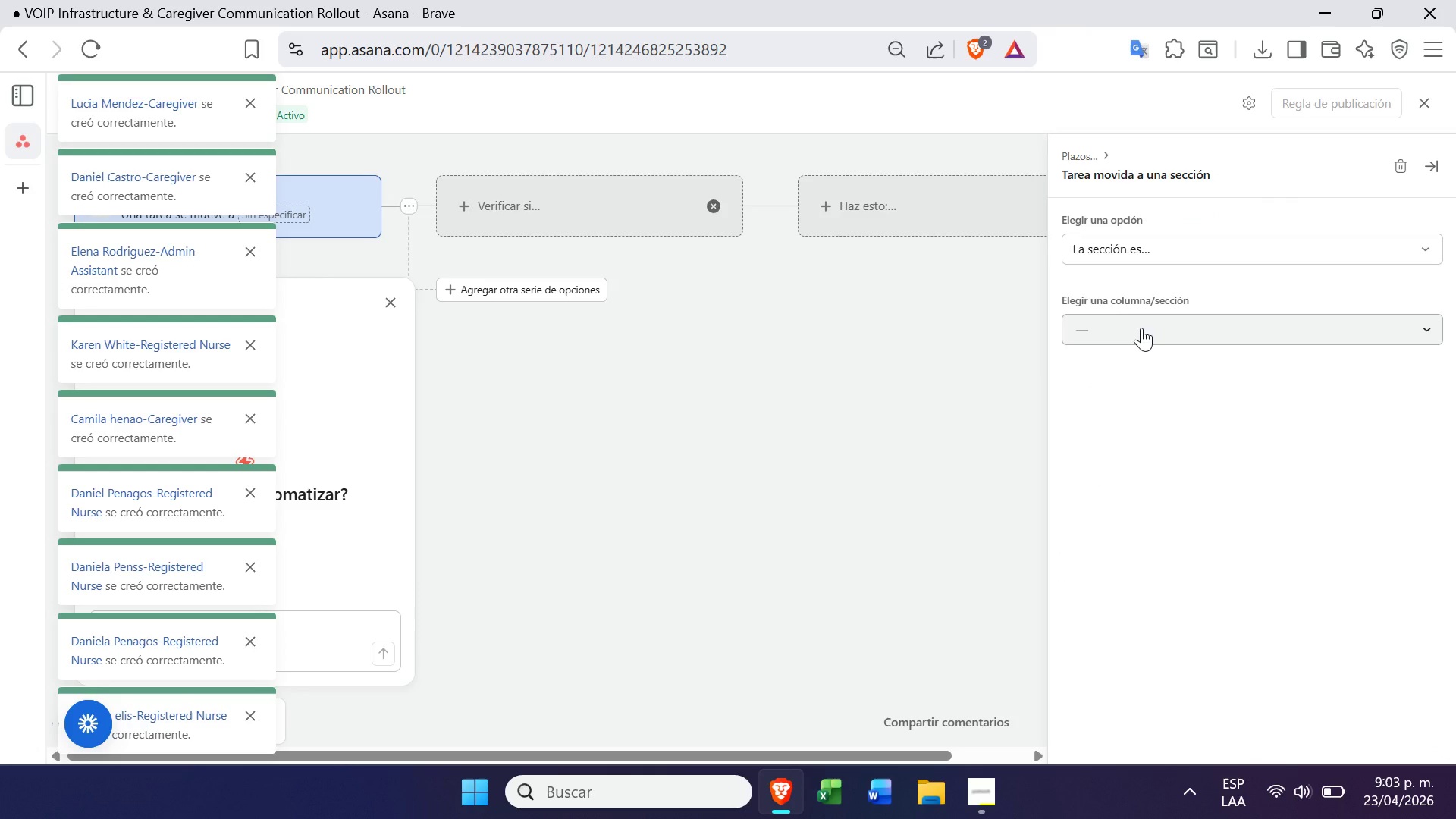 
wait(5.64)
 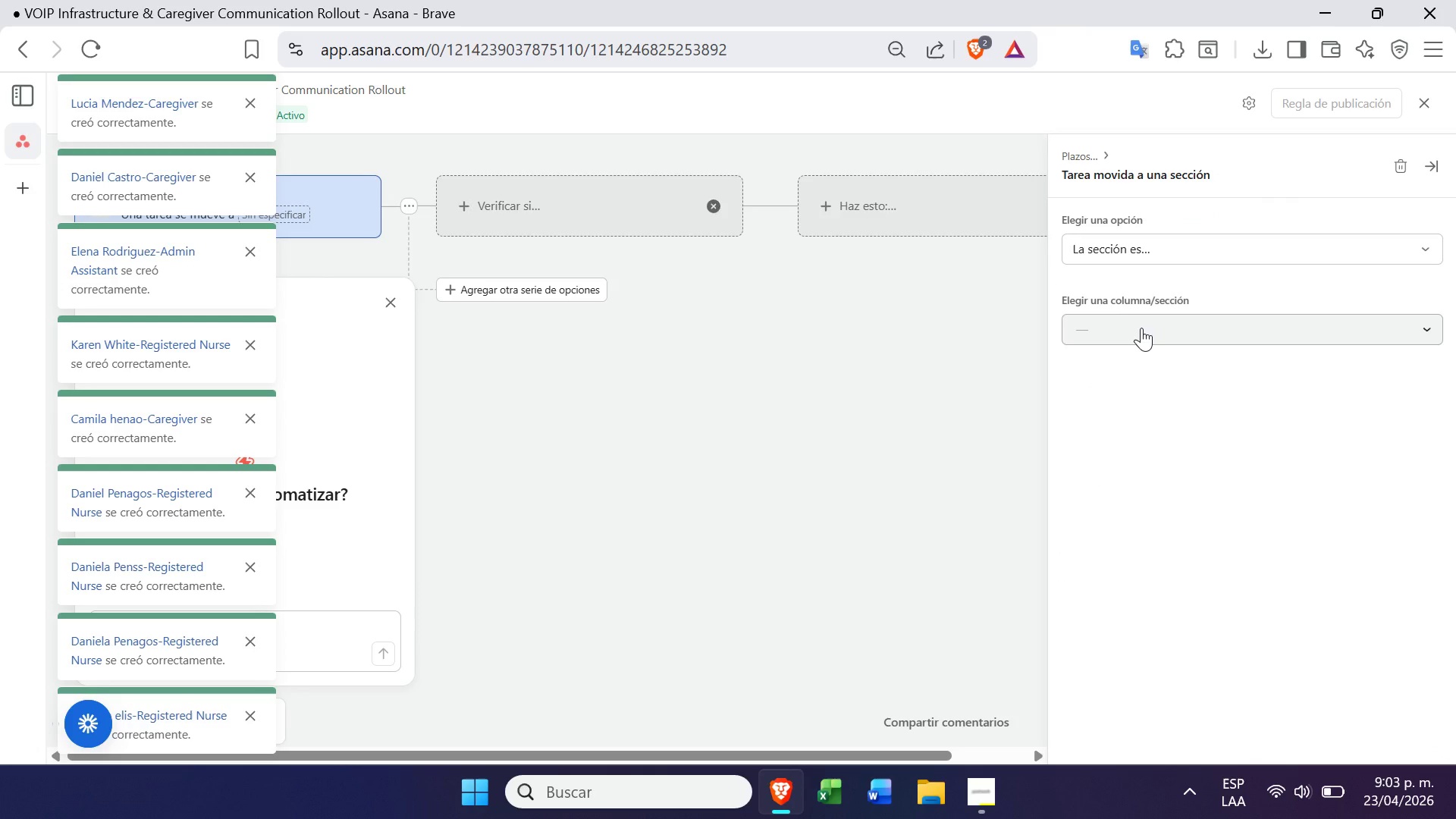 
left_click([1141, 328])
 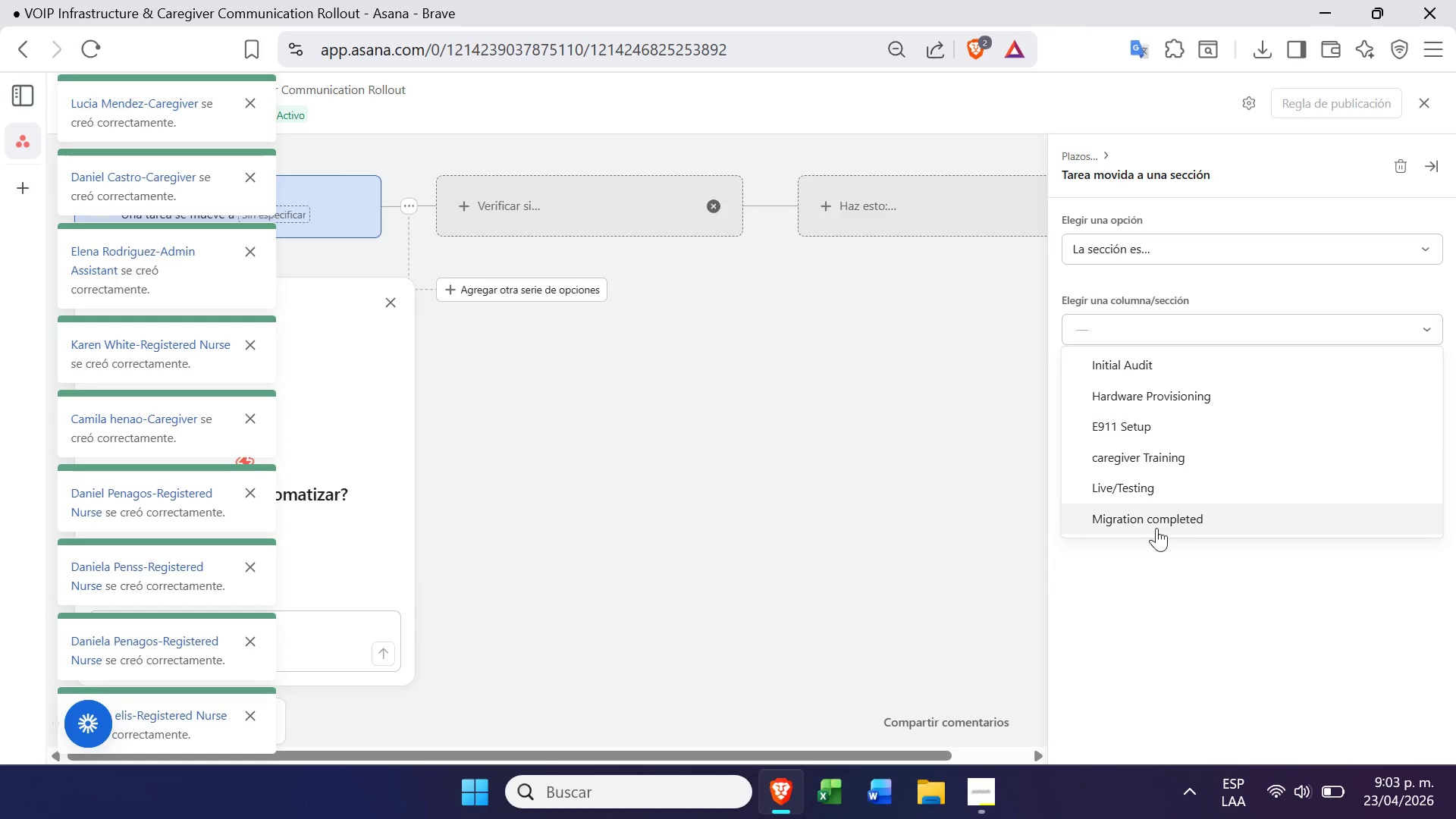 
left_click([1009, 516])
 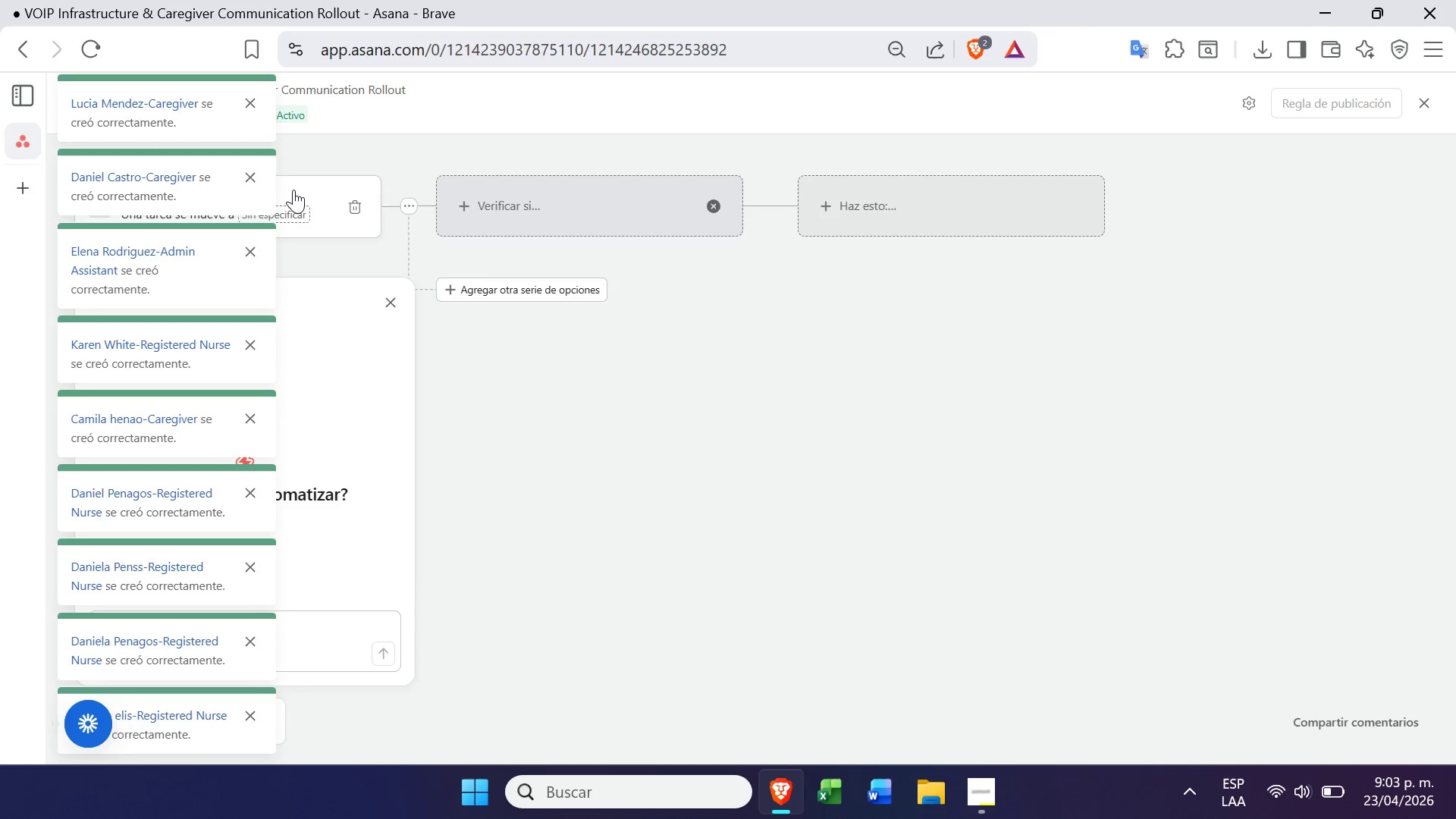 
left_click([319, 192])
 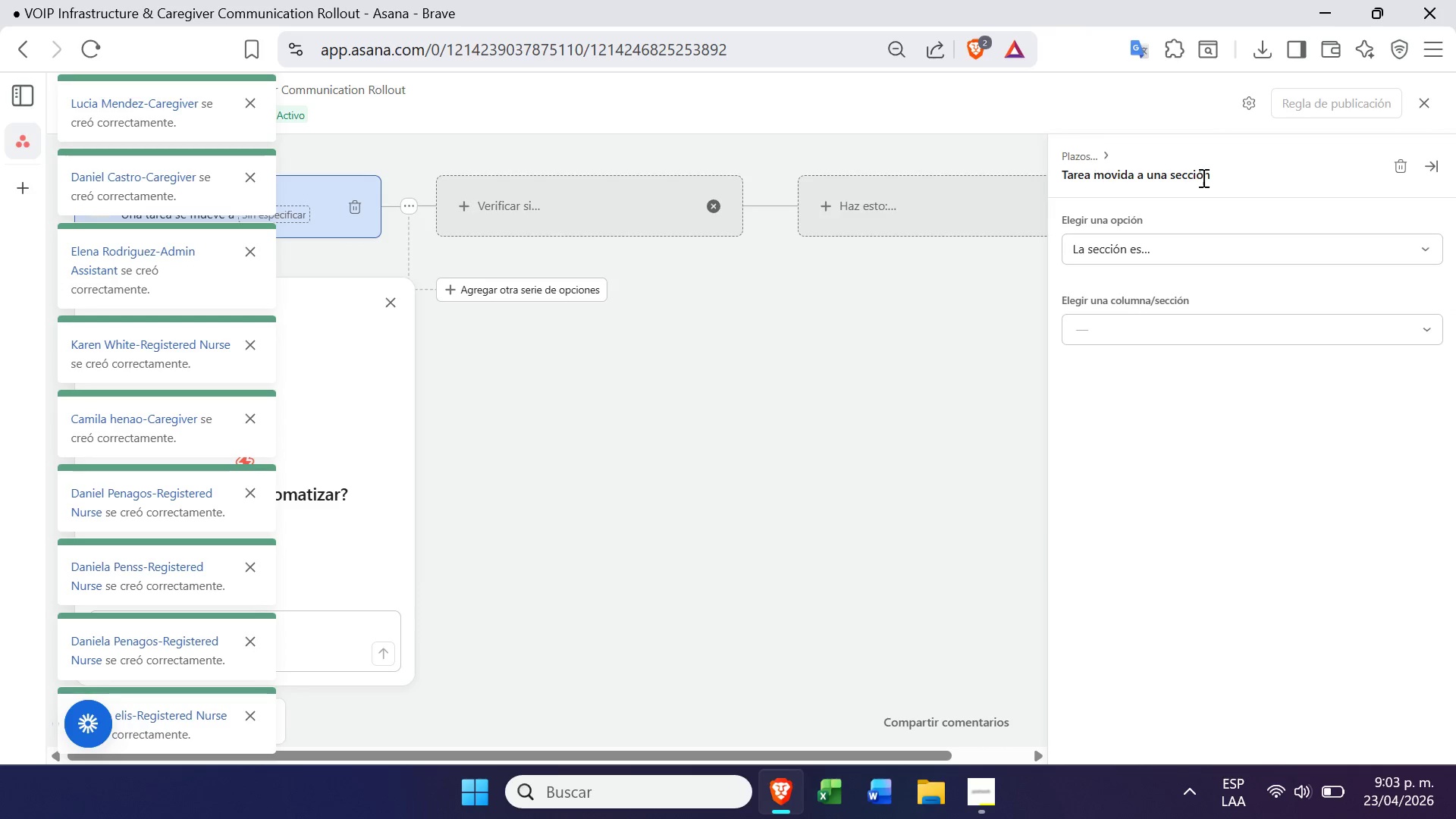 
left_click([1398, 168])
 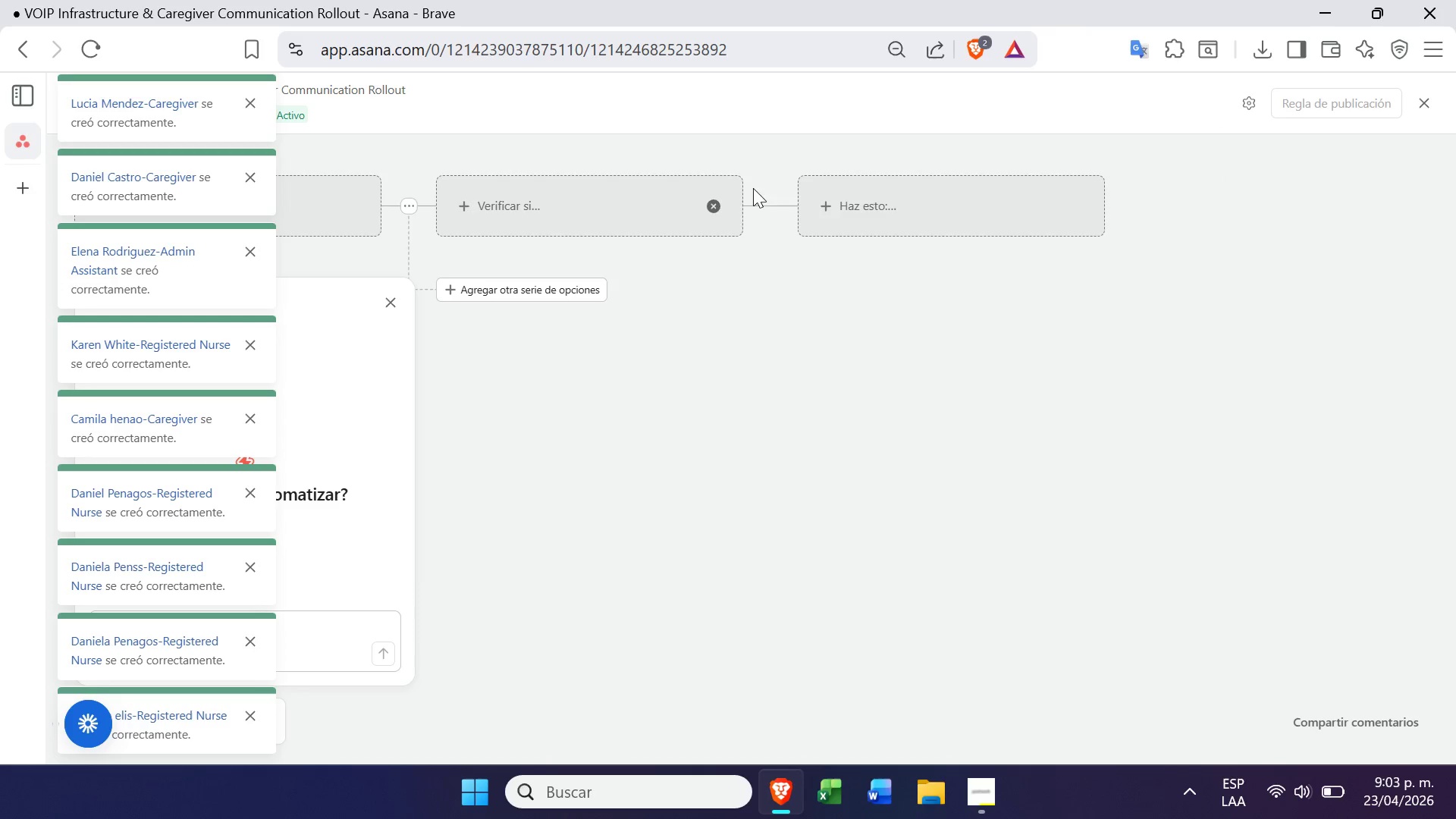 
left_click([719, 207])
 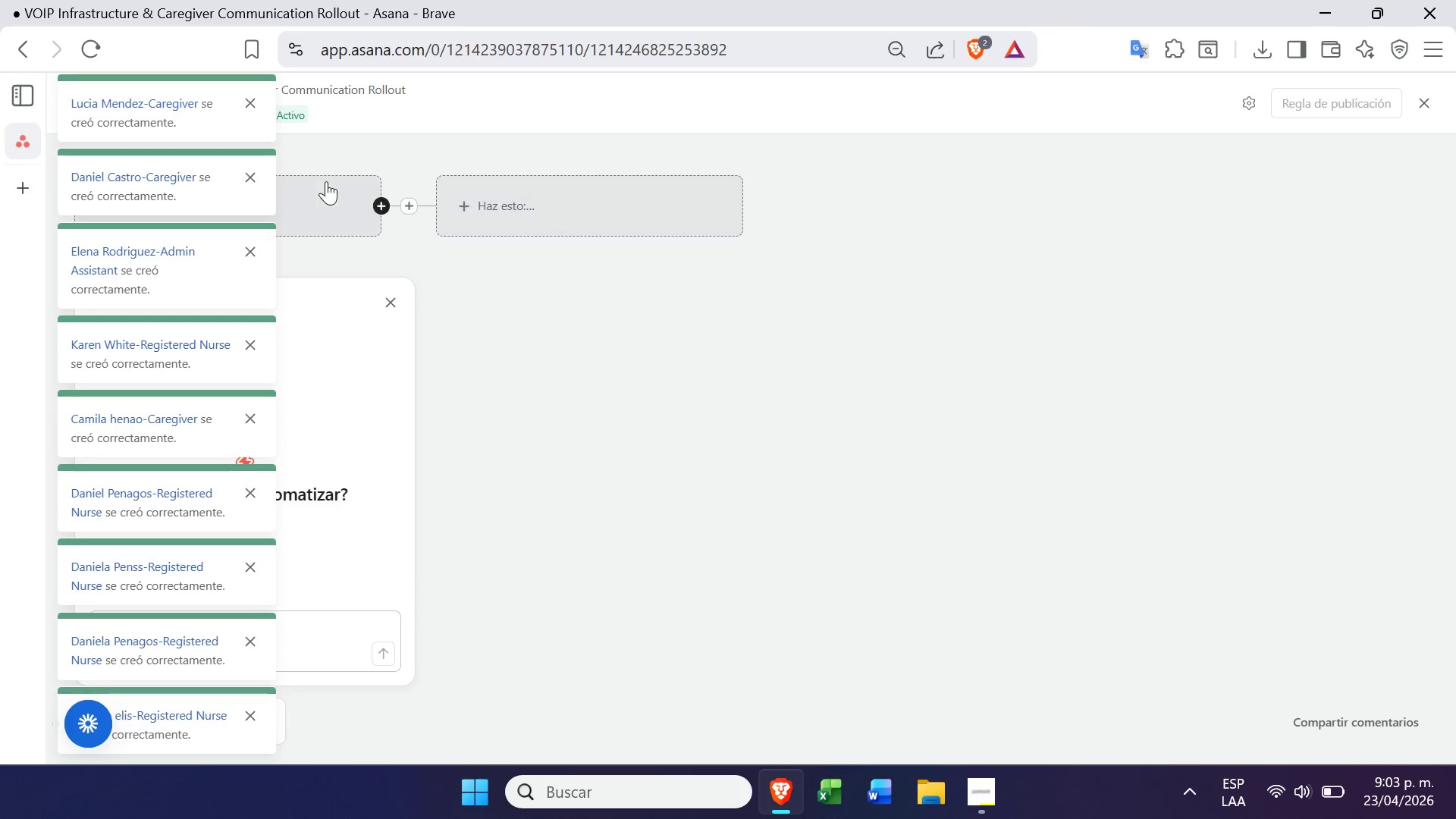 
left_click([324, 206])
 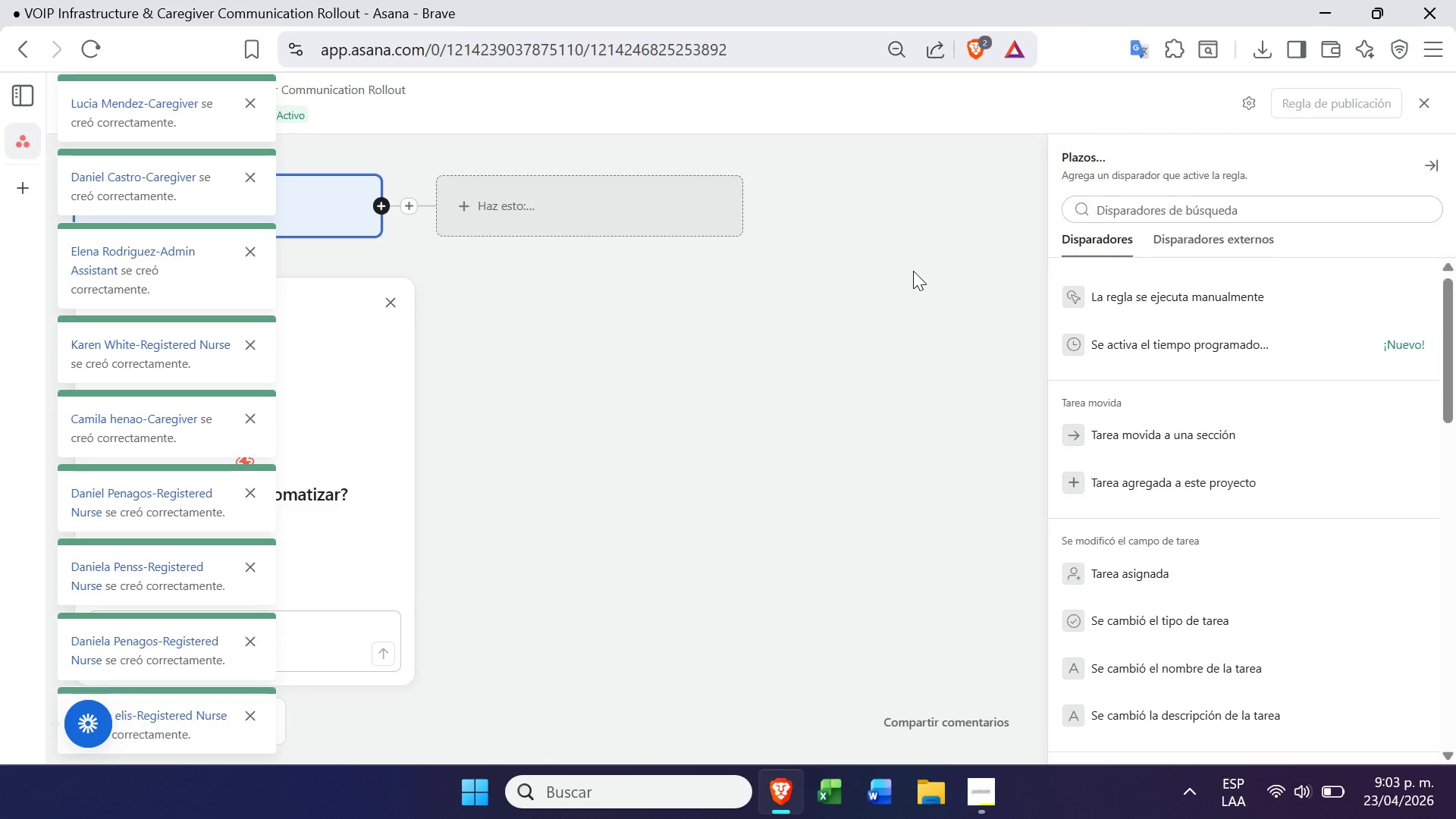 
wait(32.94)
 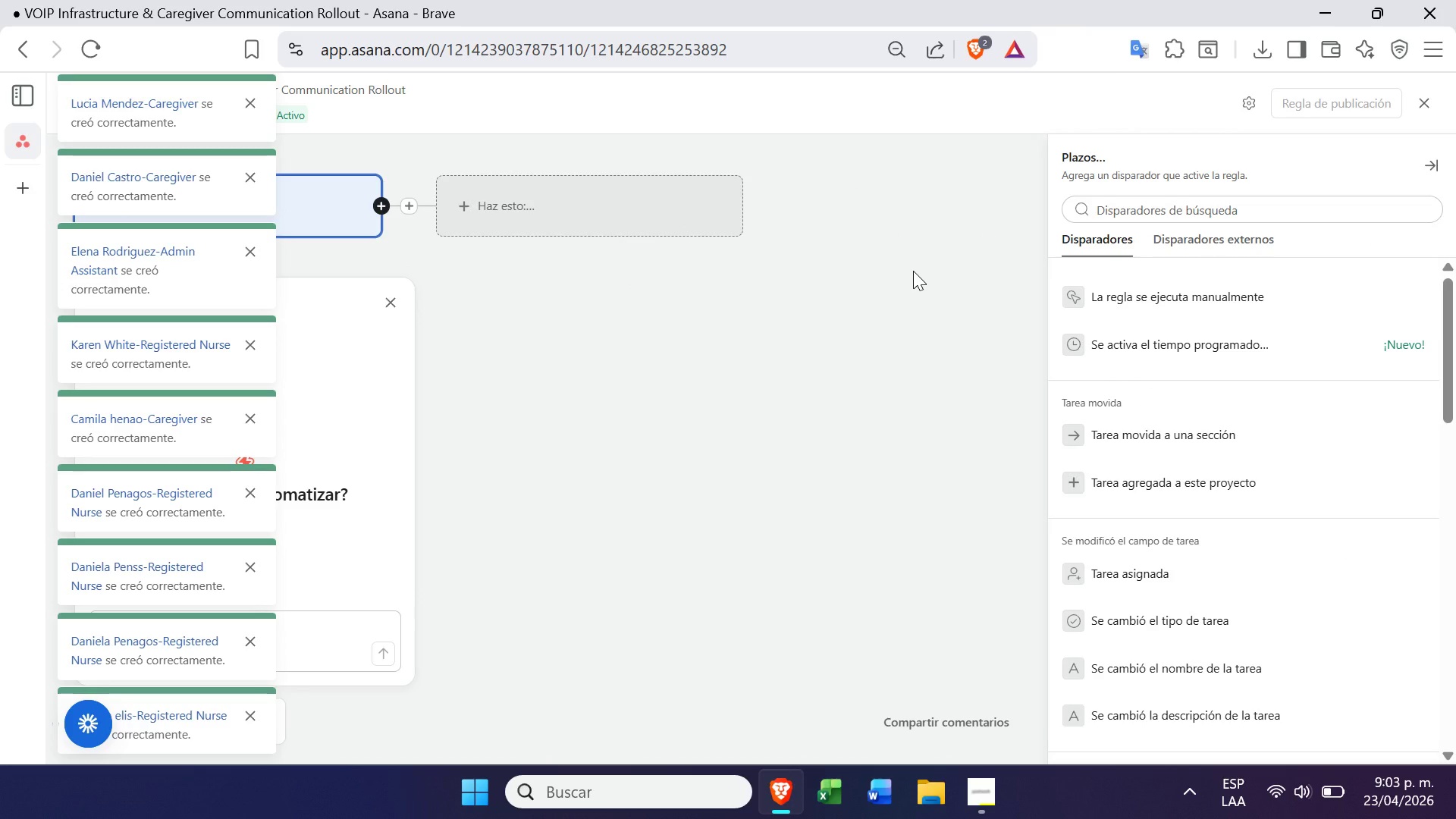 
left_click([1135, 470])
 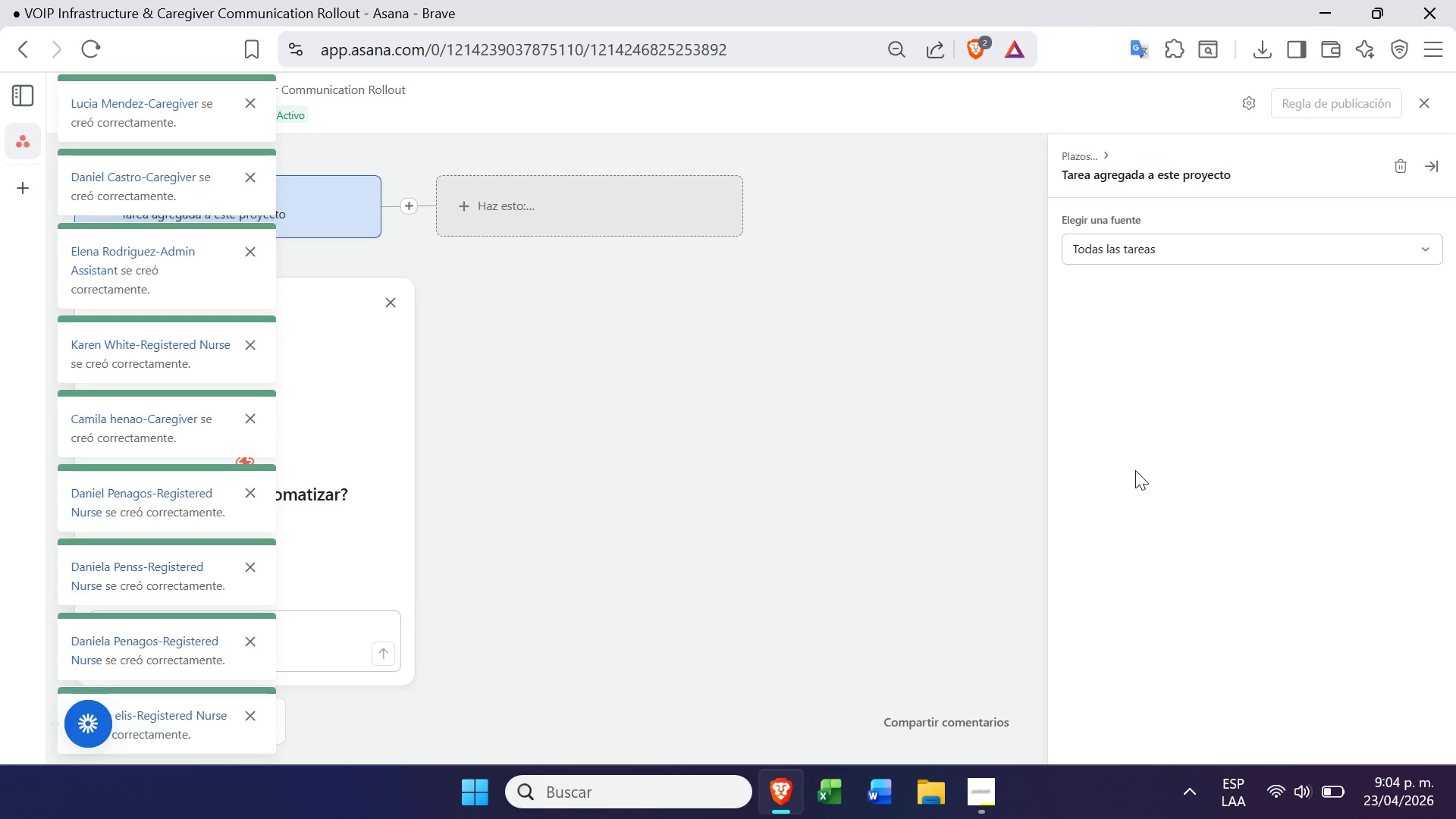 
wait(22.17)
 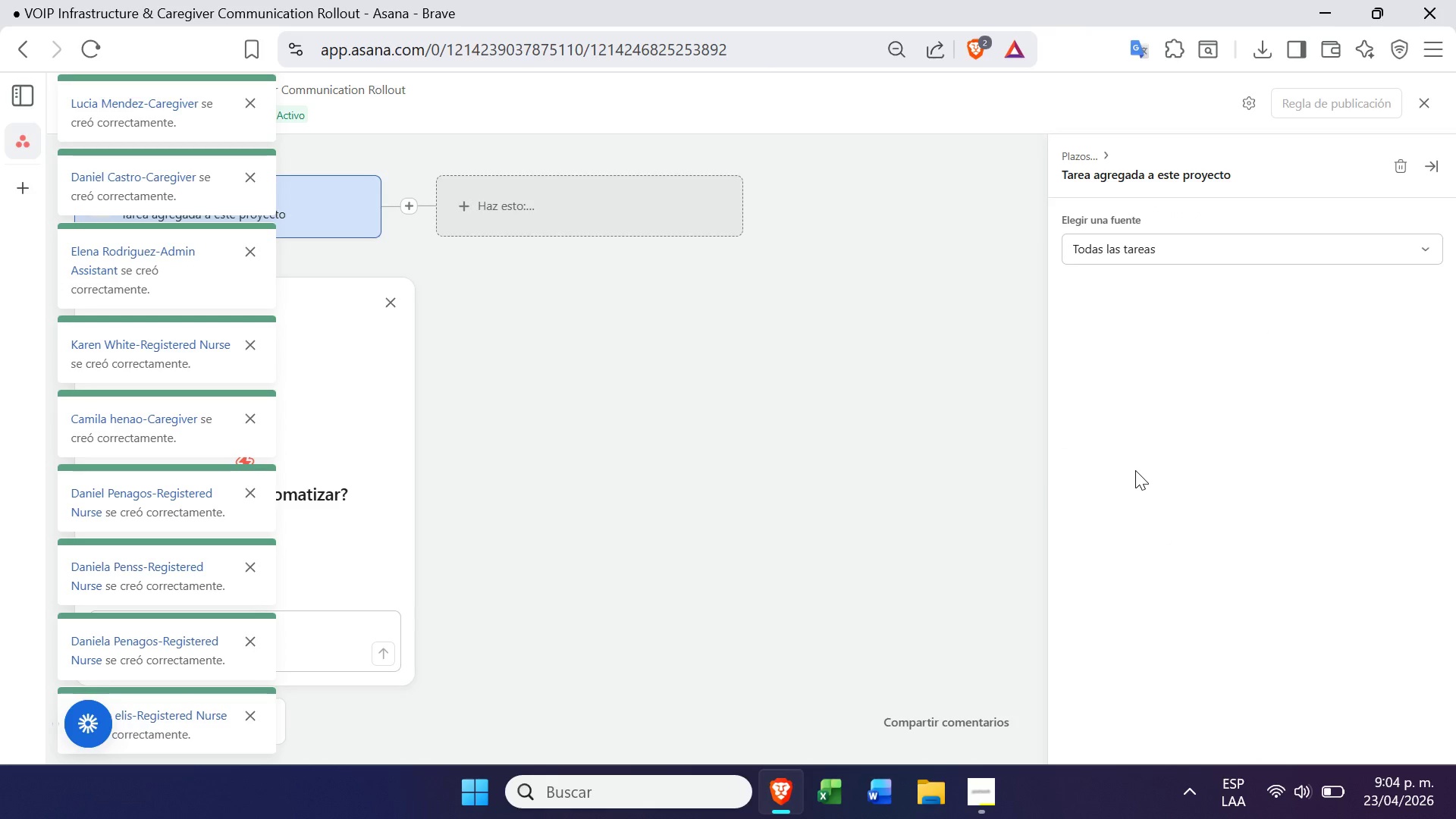 
left_click([1395, 171])
 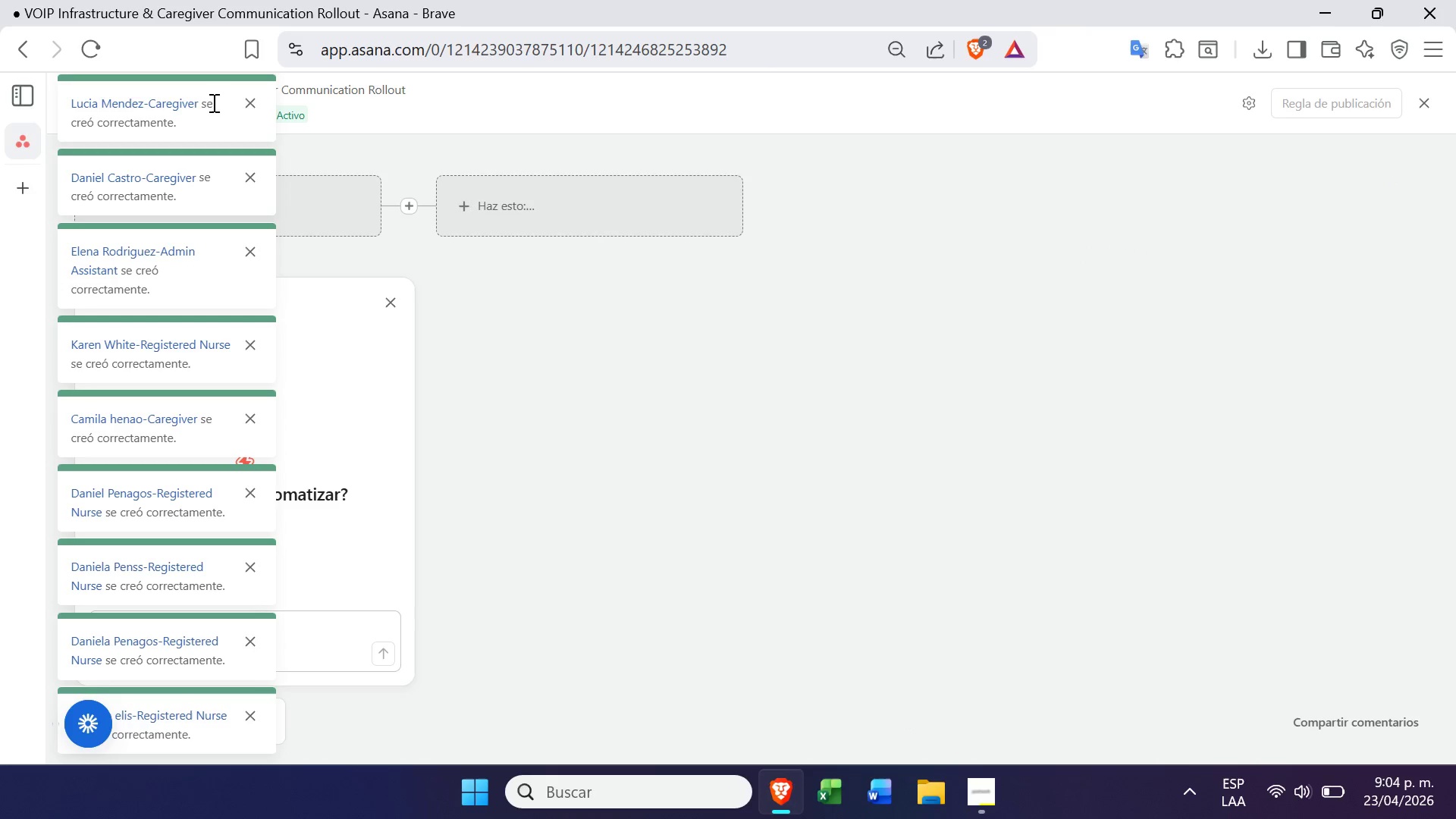 
left_click([243, 105])
 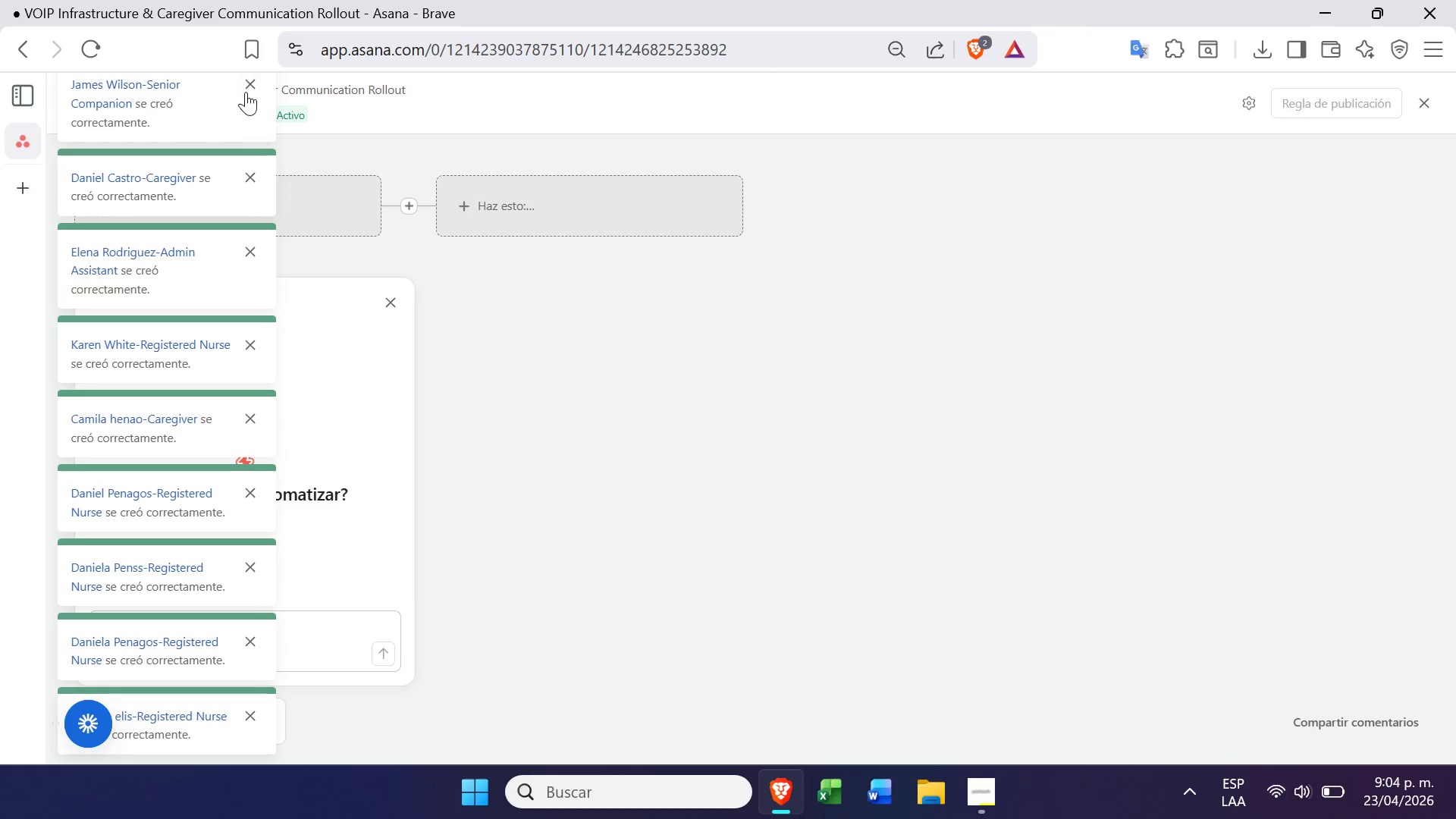 
left_click([243, 89])
 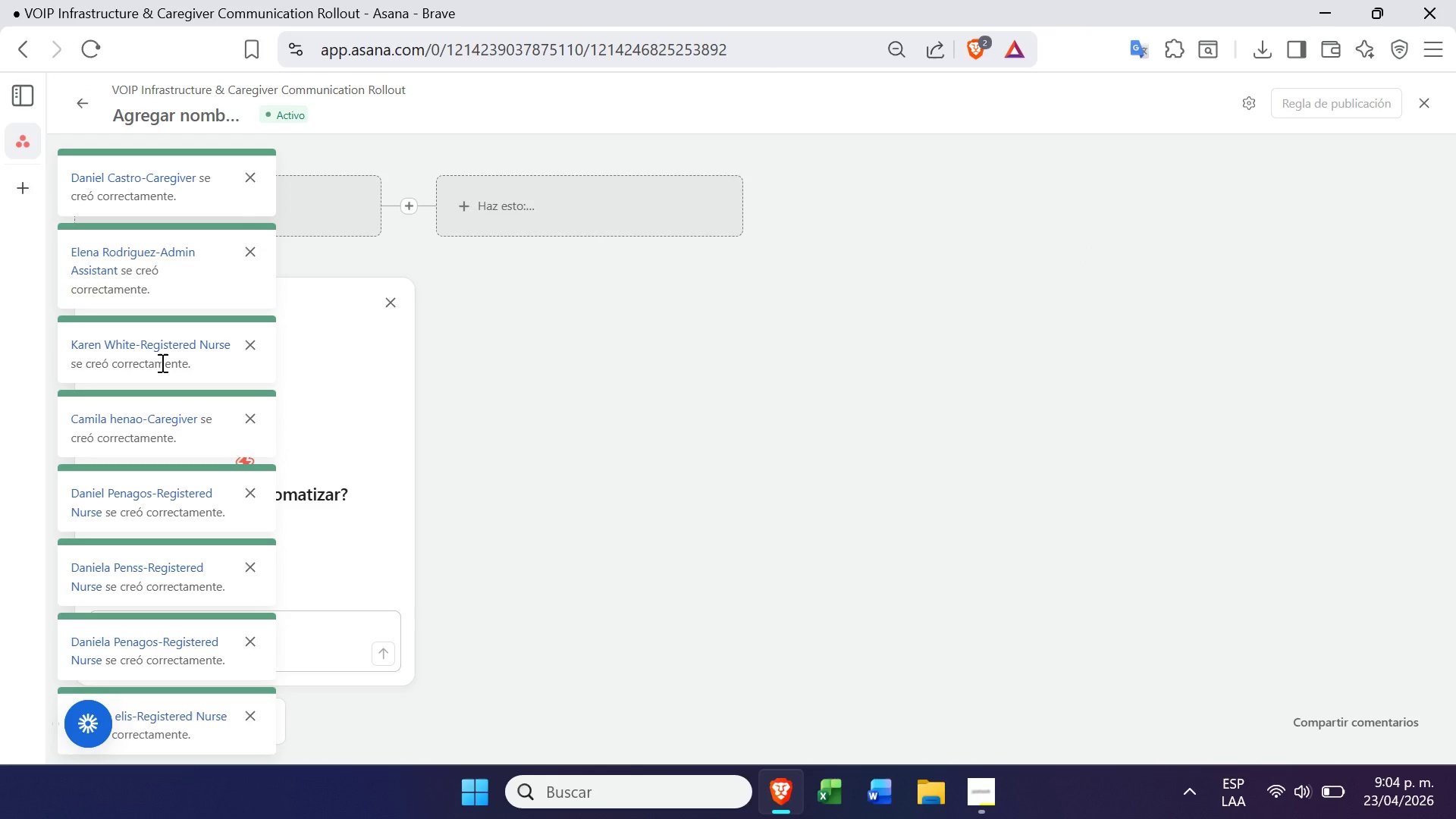 
wait(11.23)
 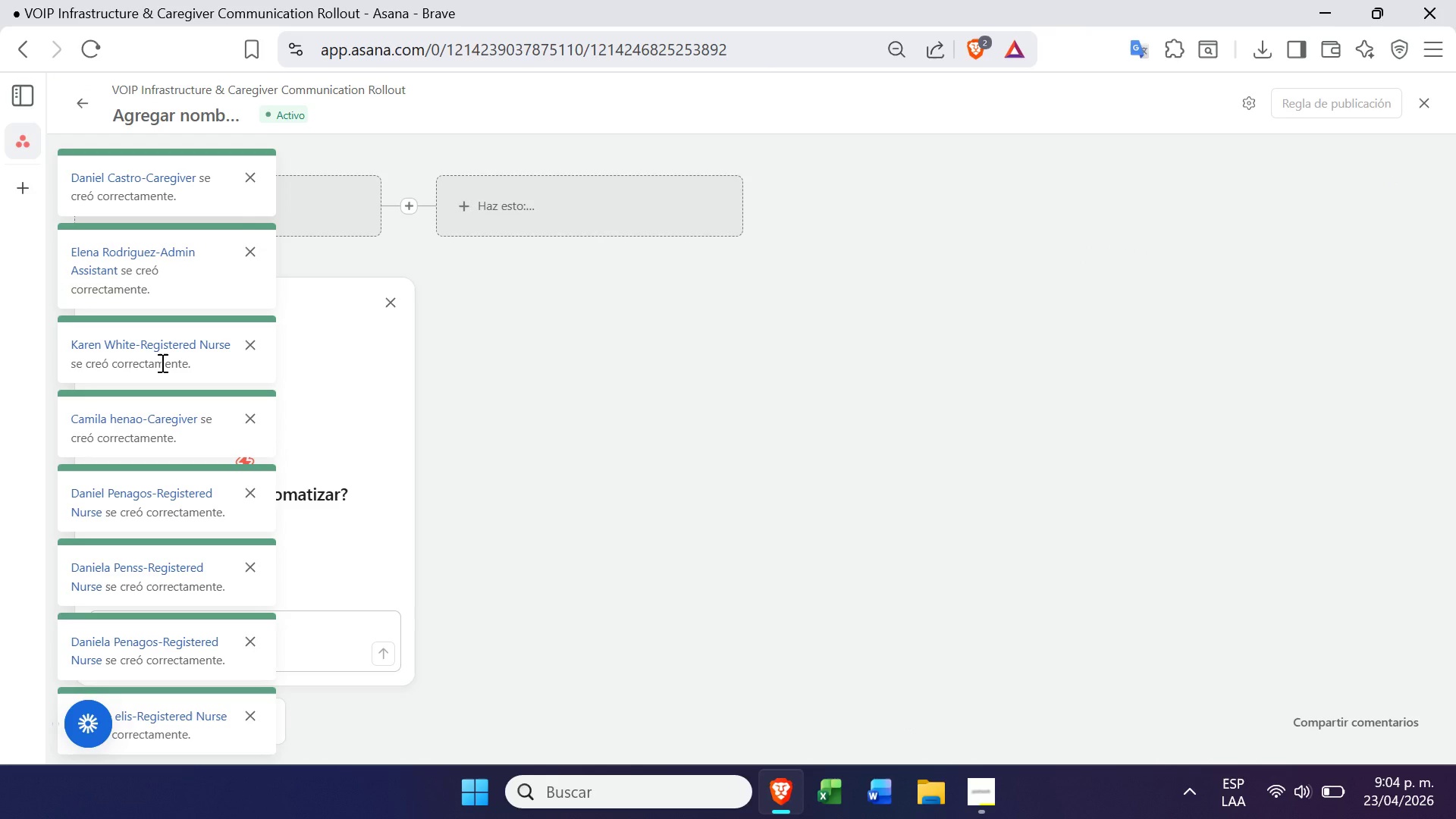 
left_click([968, 808])